 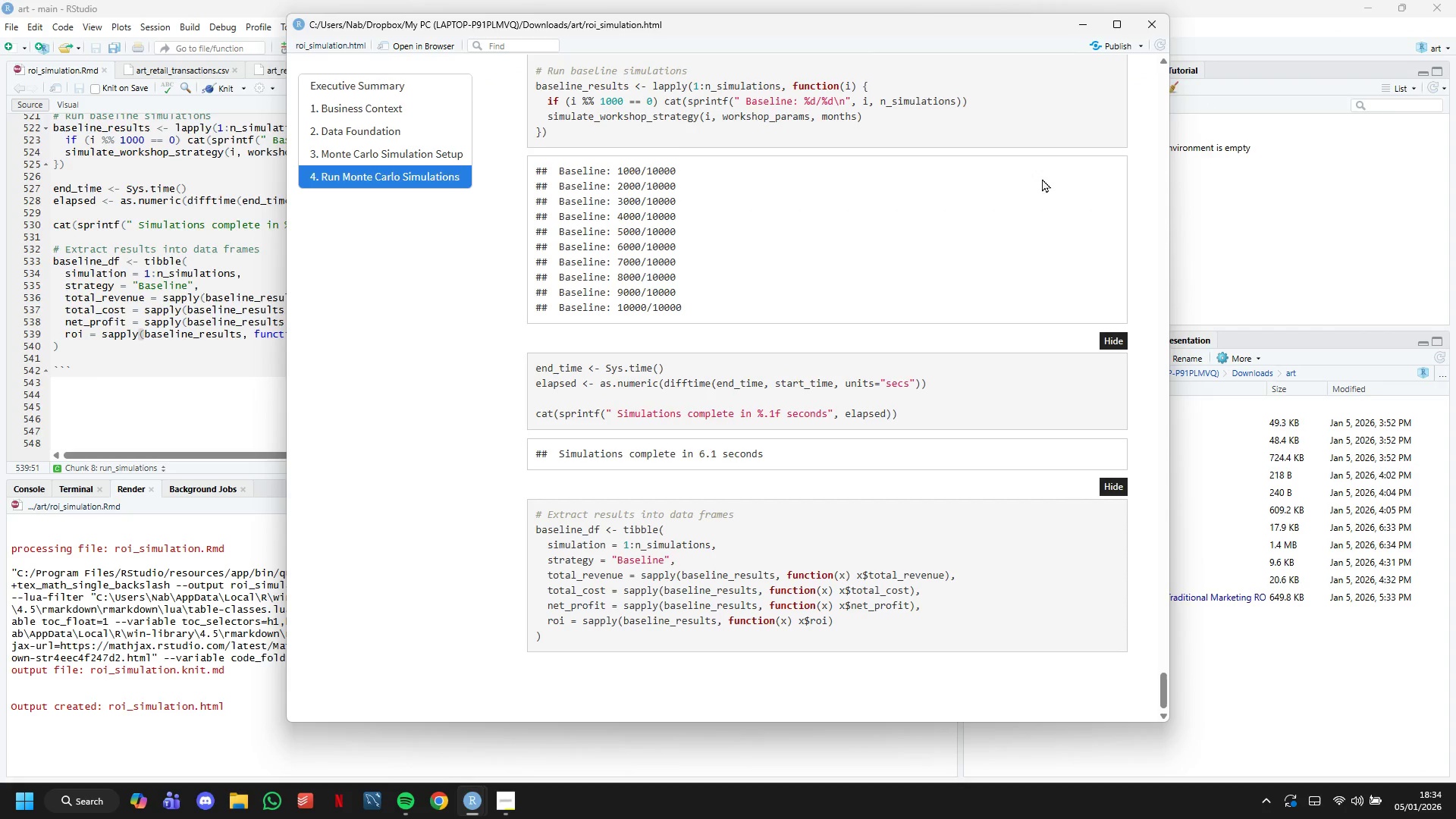 
left_click([1079, 29])
 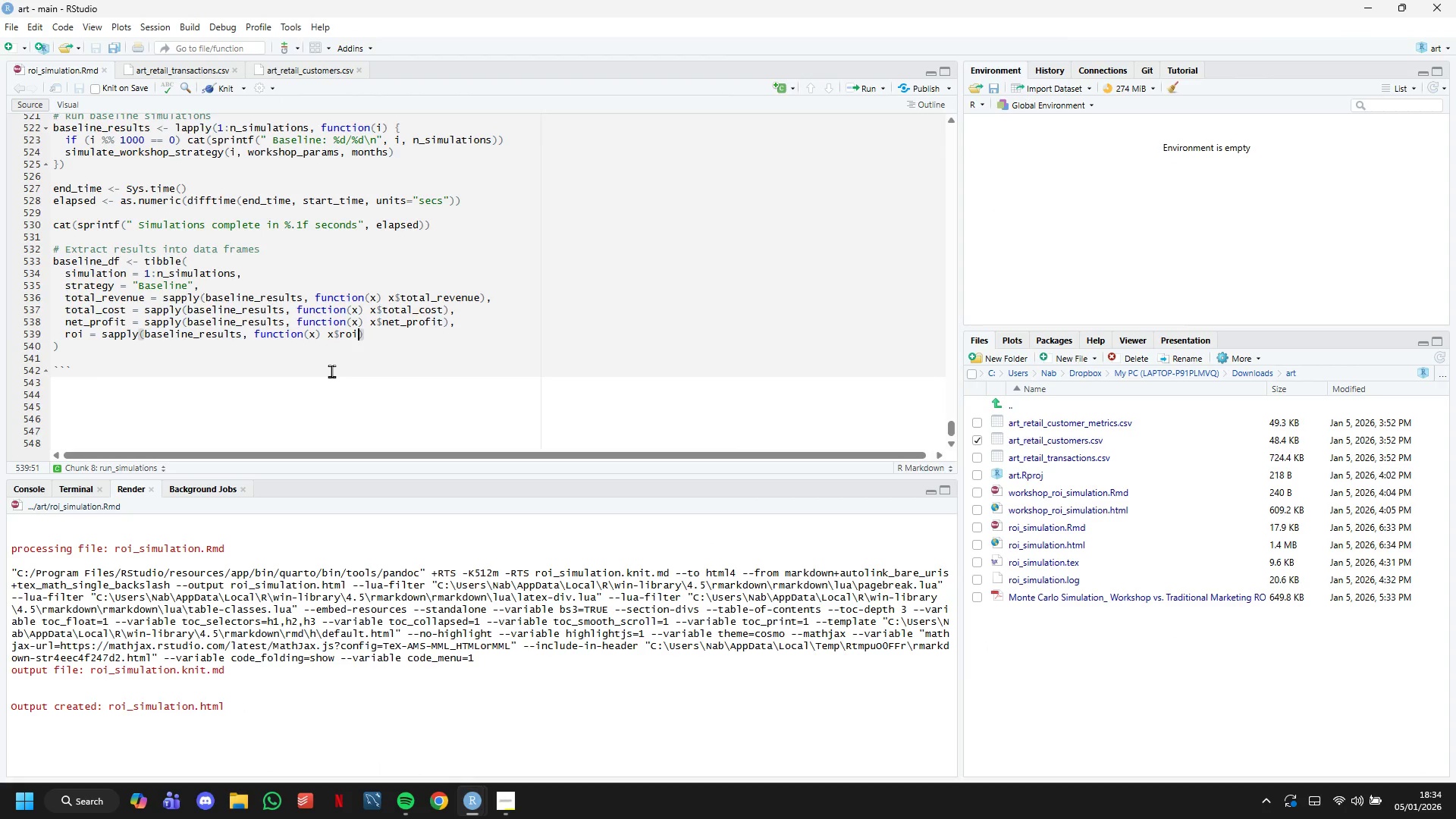 
left_click([331, 371])
 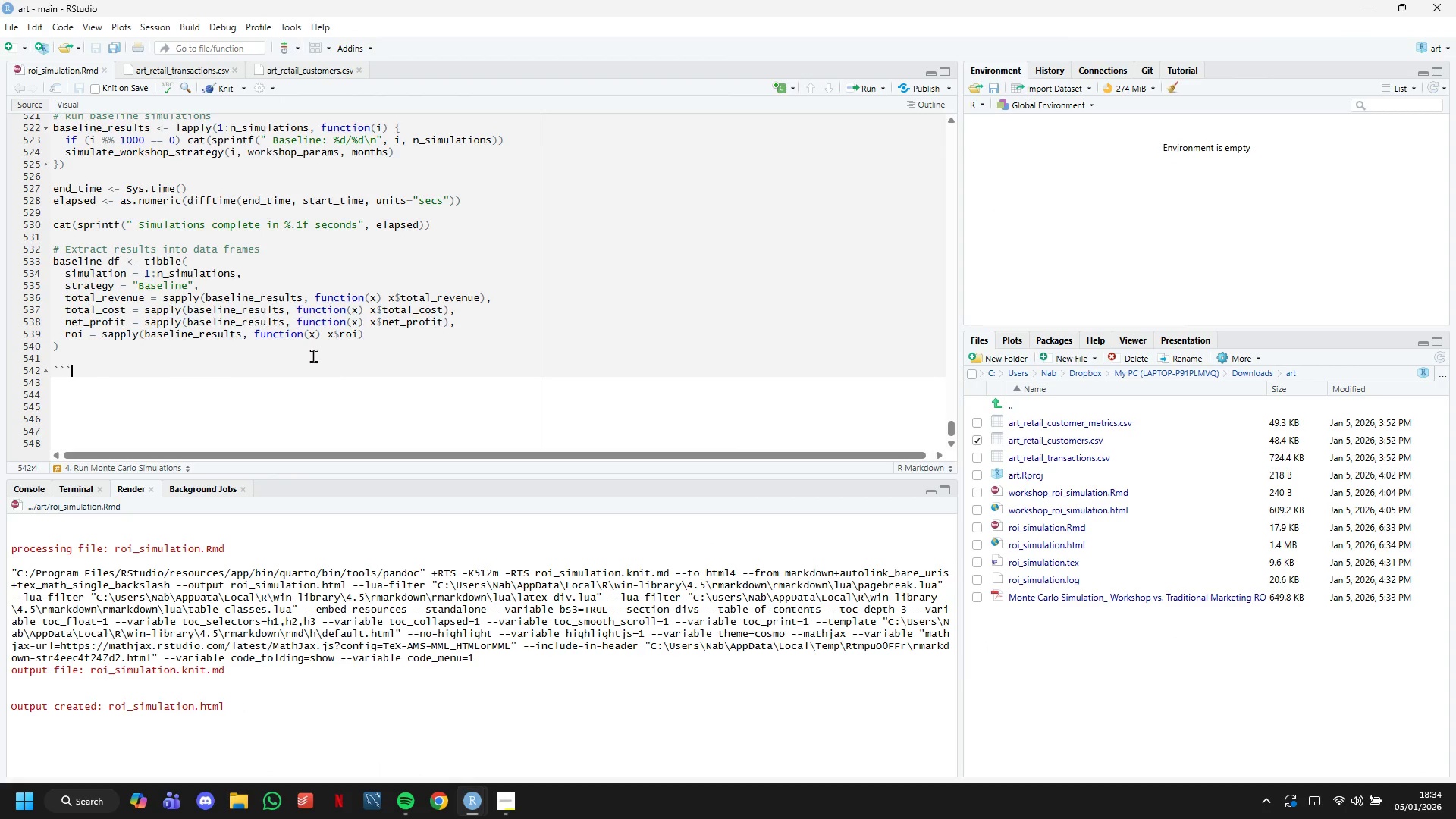 
double_click([294, 344])
 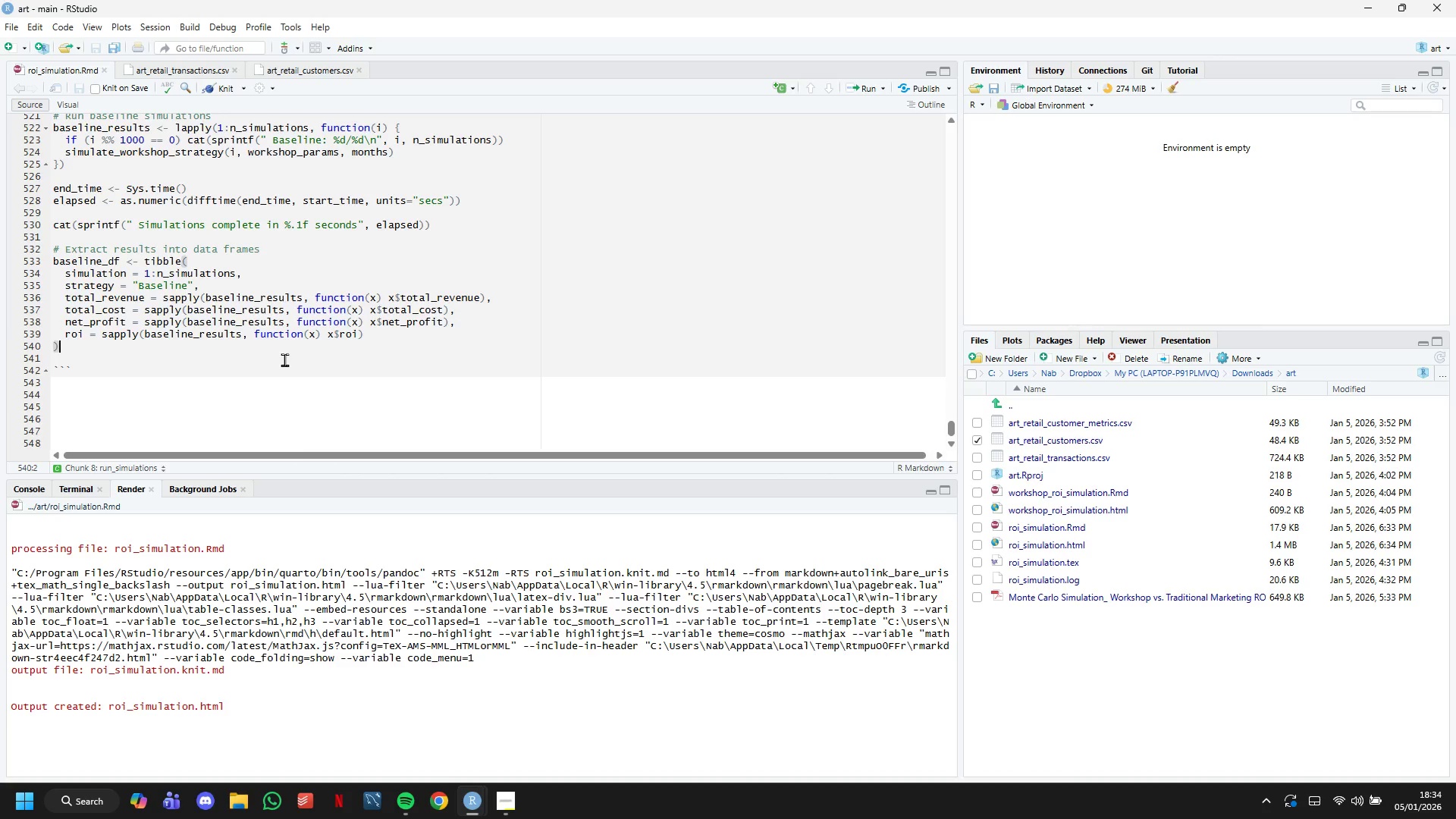 
key(Enter)
 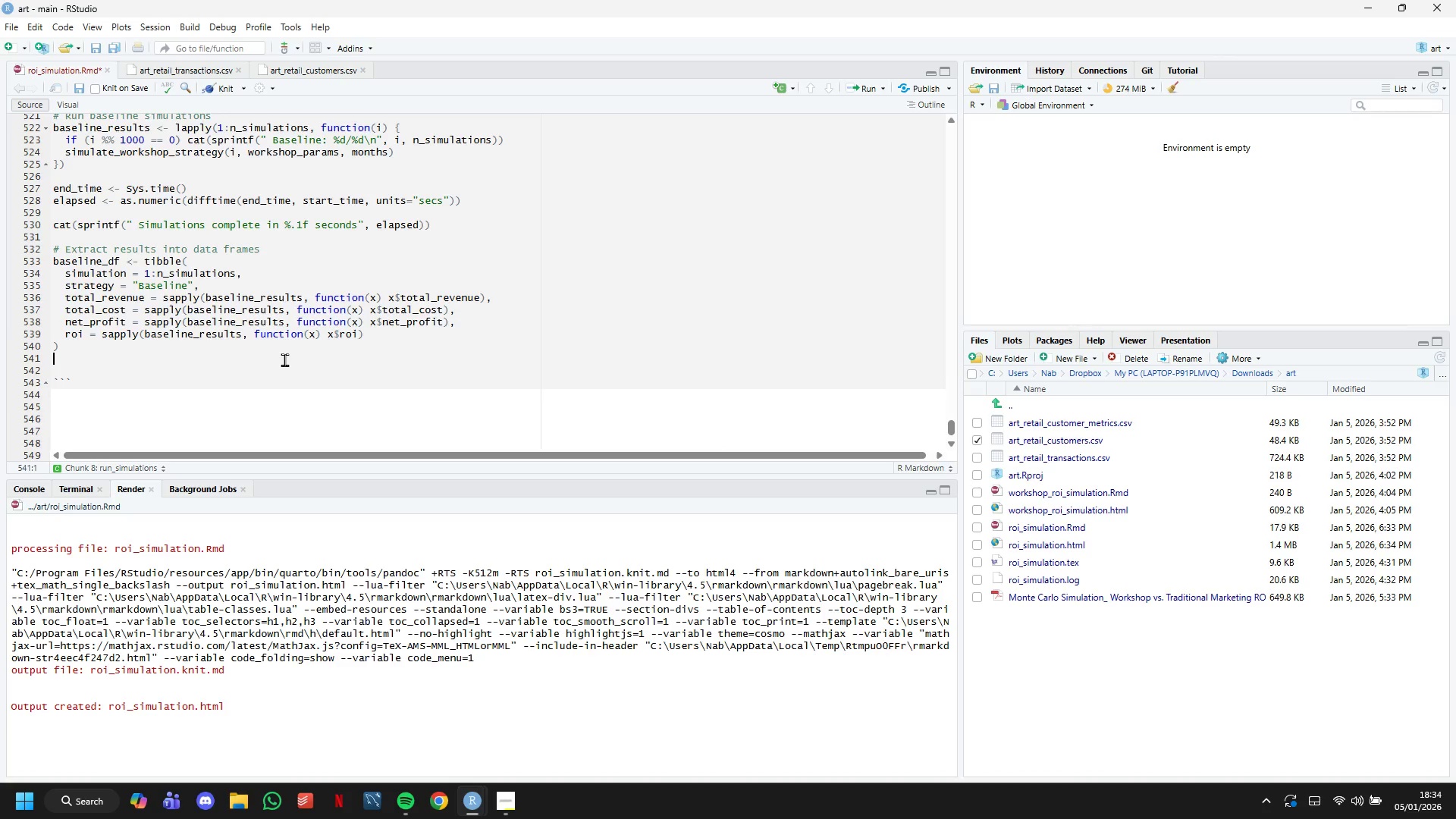 
key(Enter)
 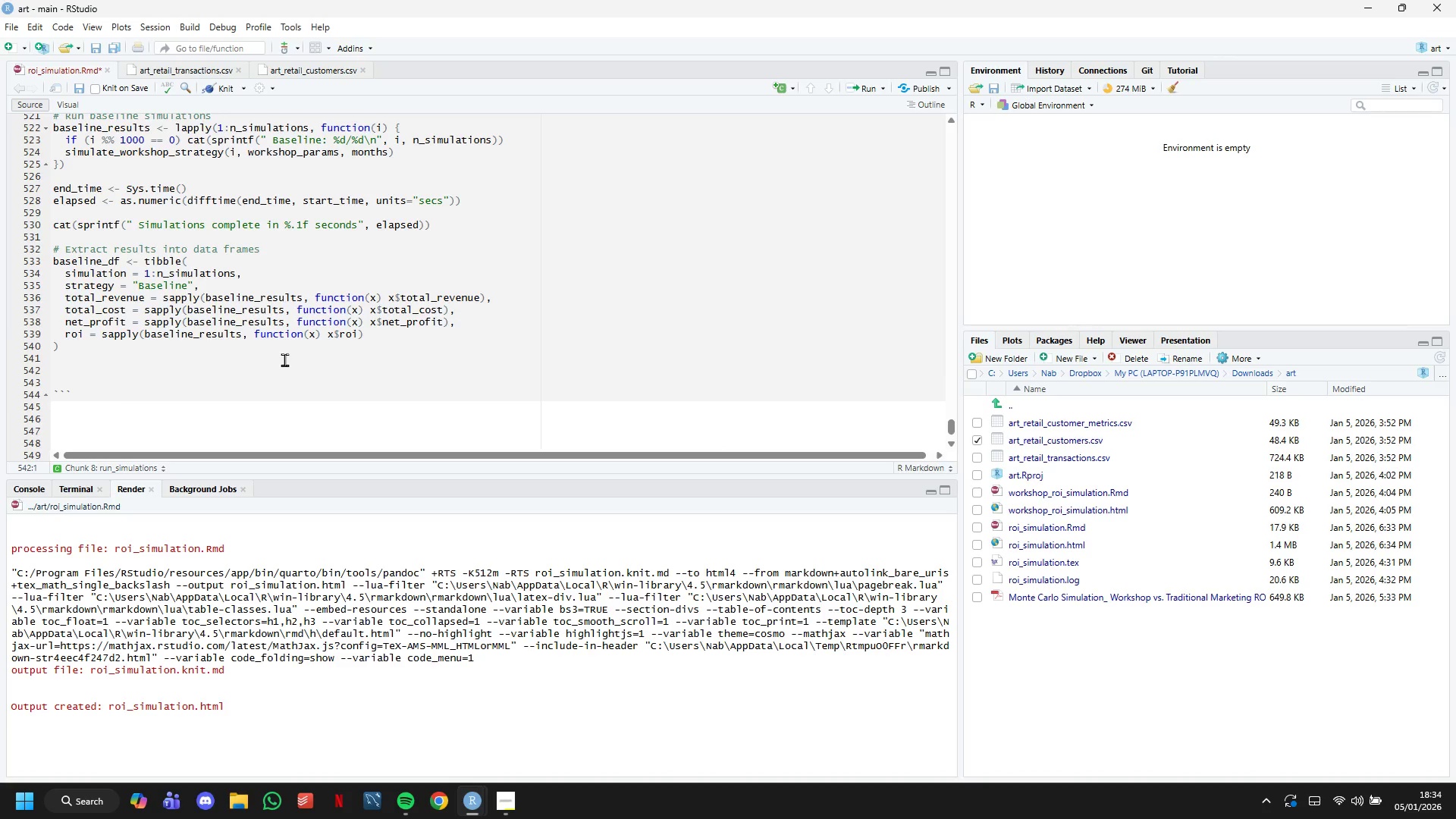 
type(# Combine results)
 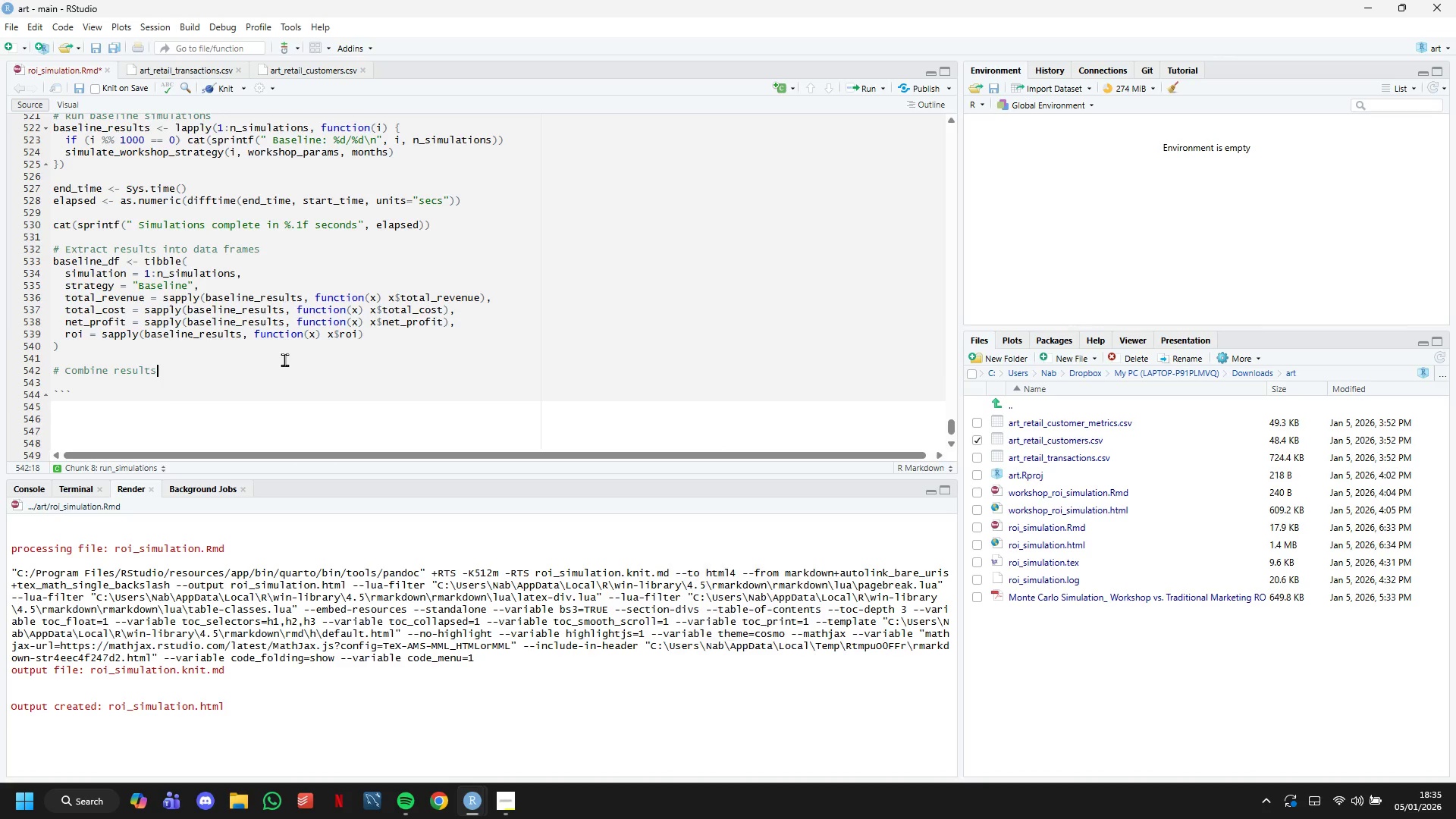 
key(Enter)
 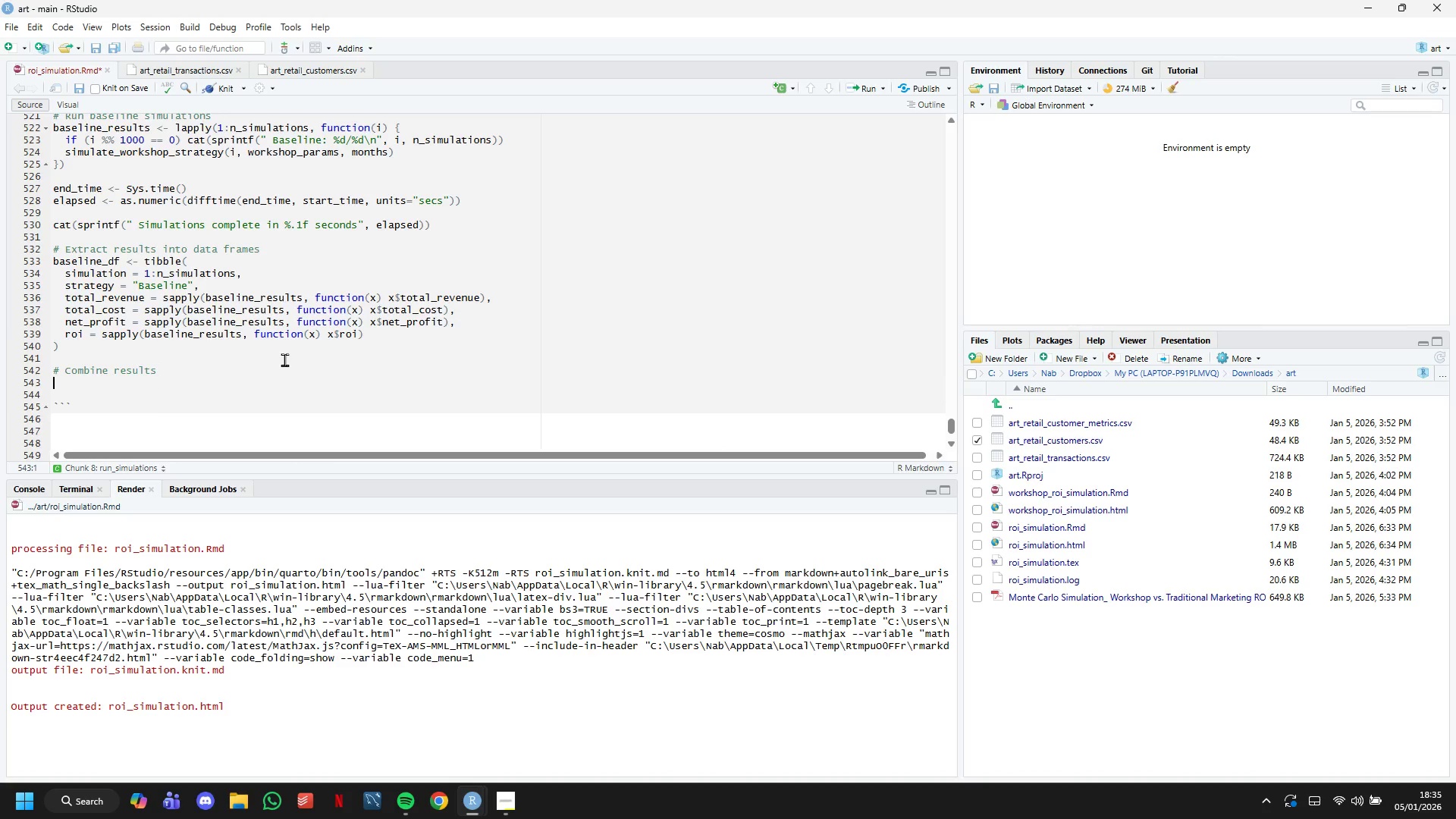 
type(results_df <- bind_rows(baseline_df, workshop_df)
 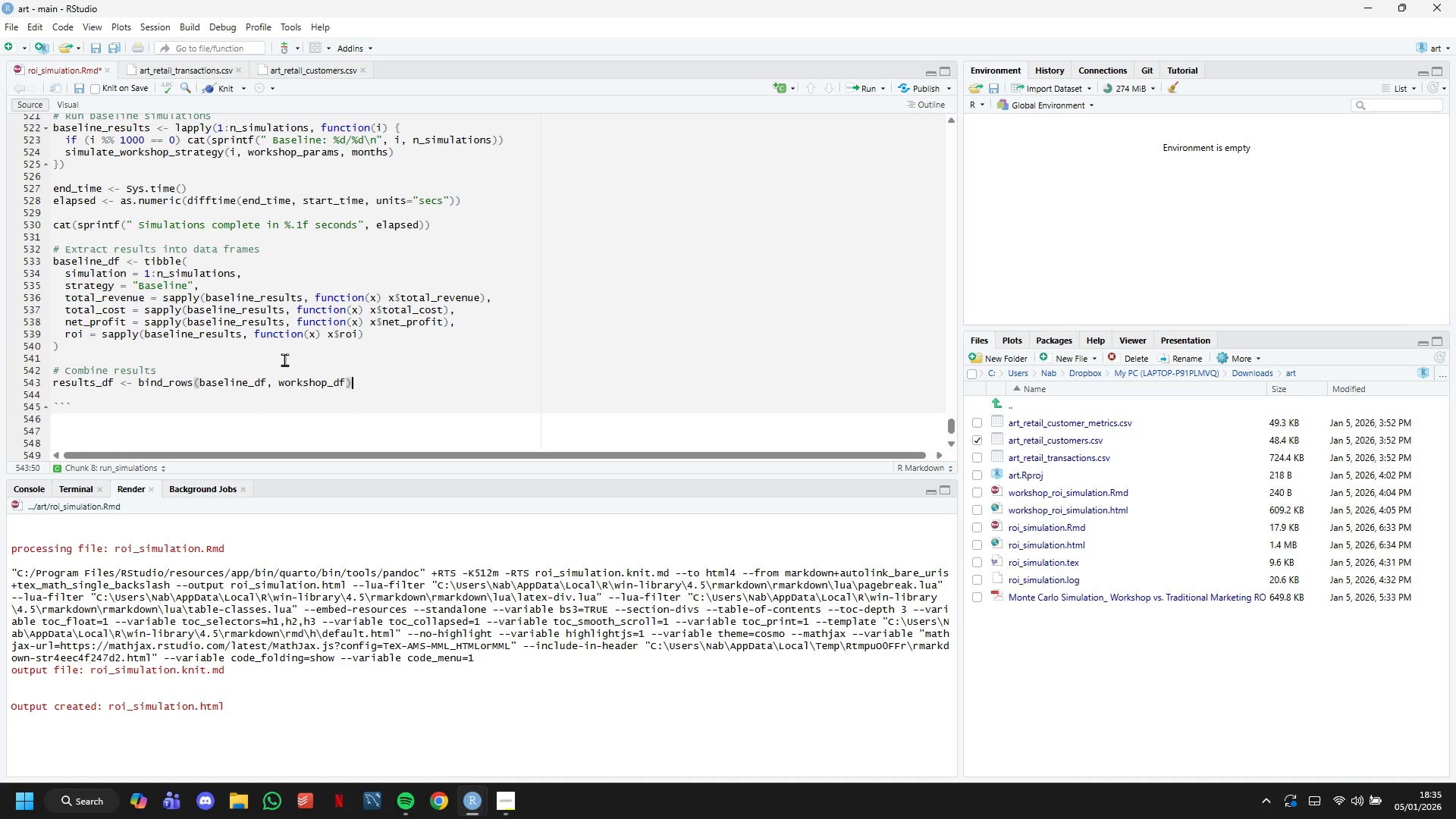 
 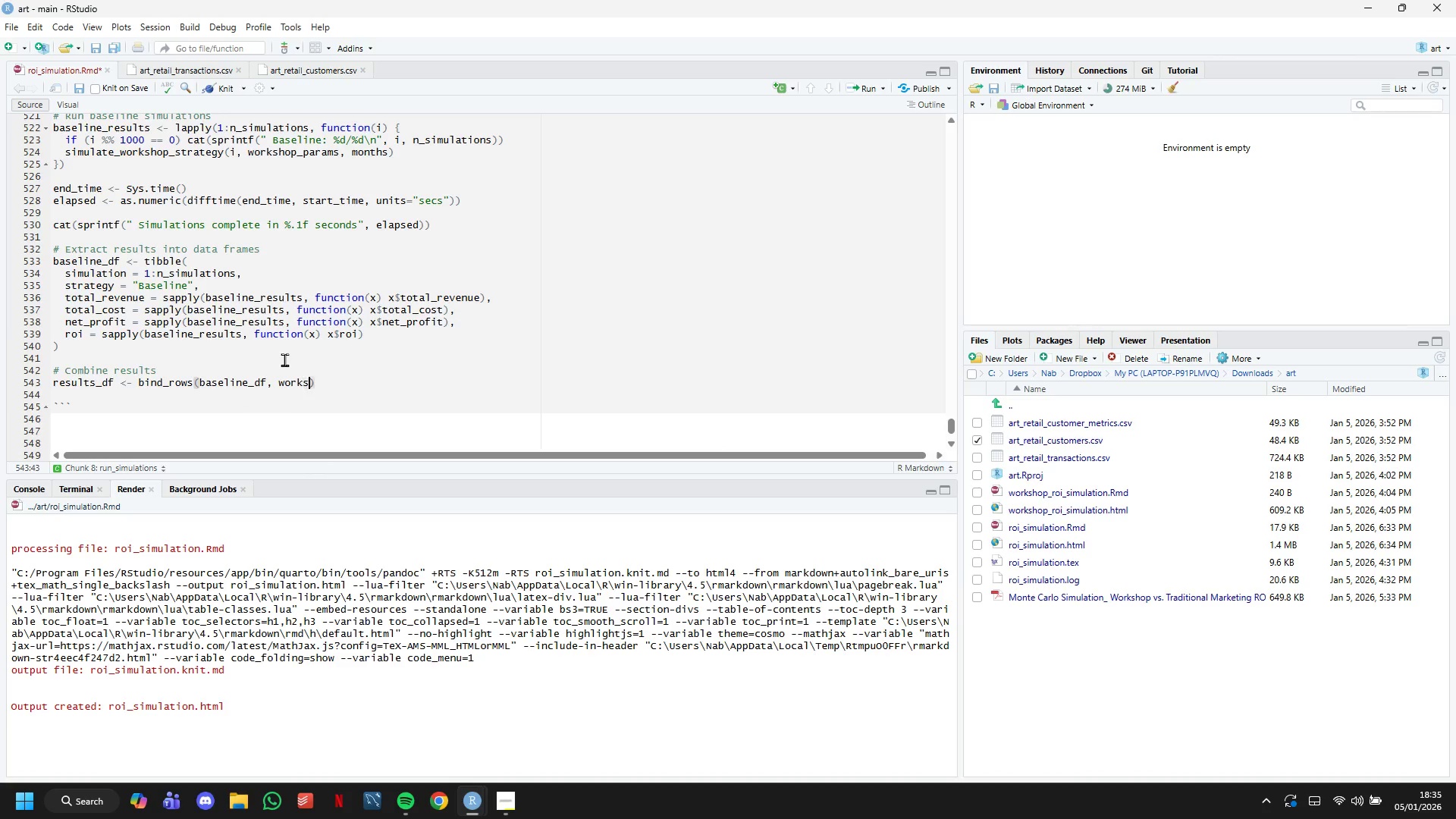 
key(ArrowRight)
 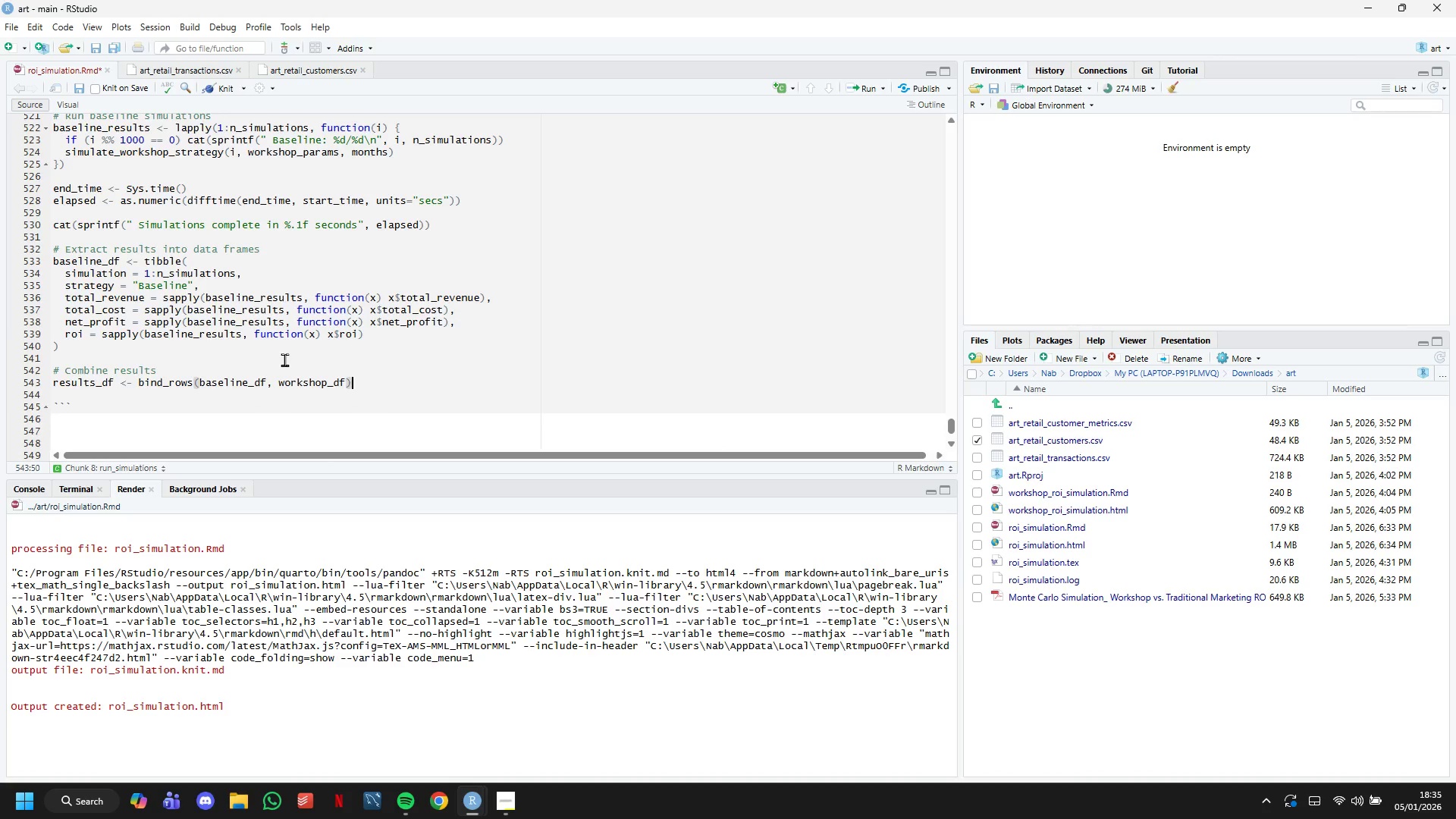 
key(Enter)
 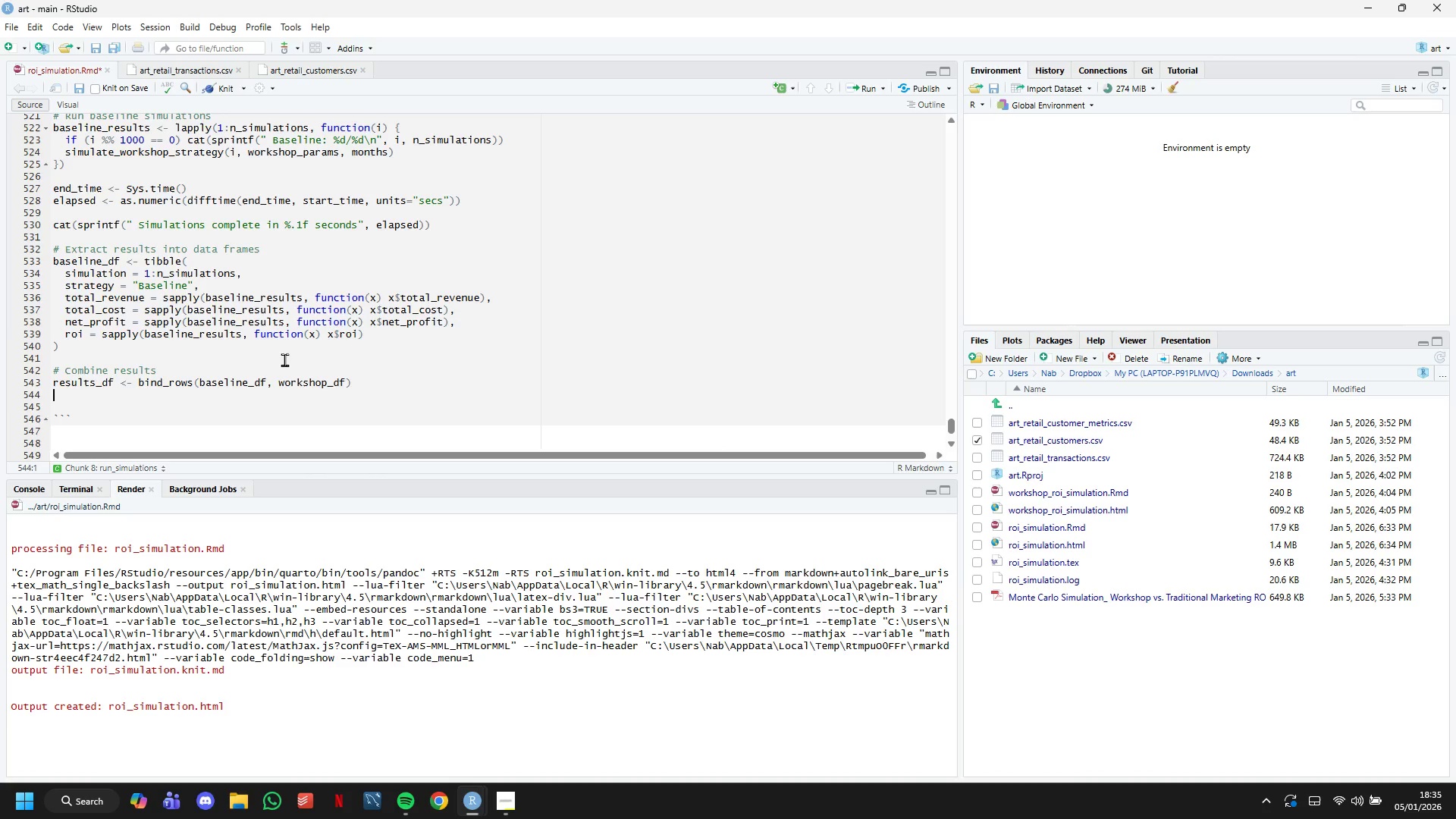 
key(Enter)
 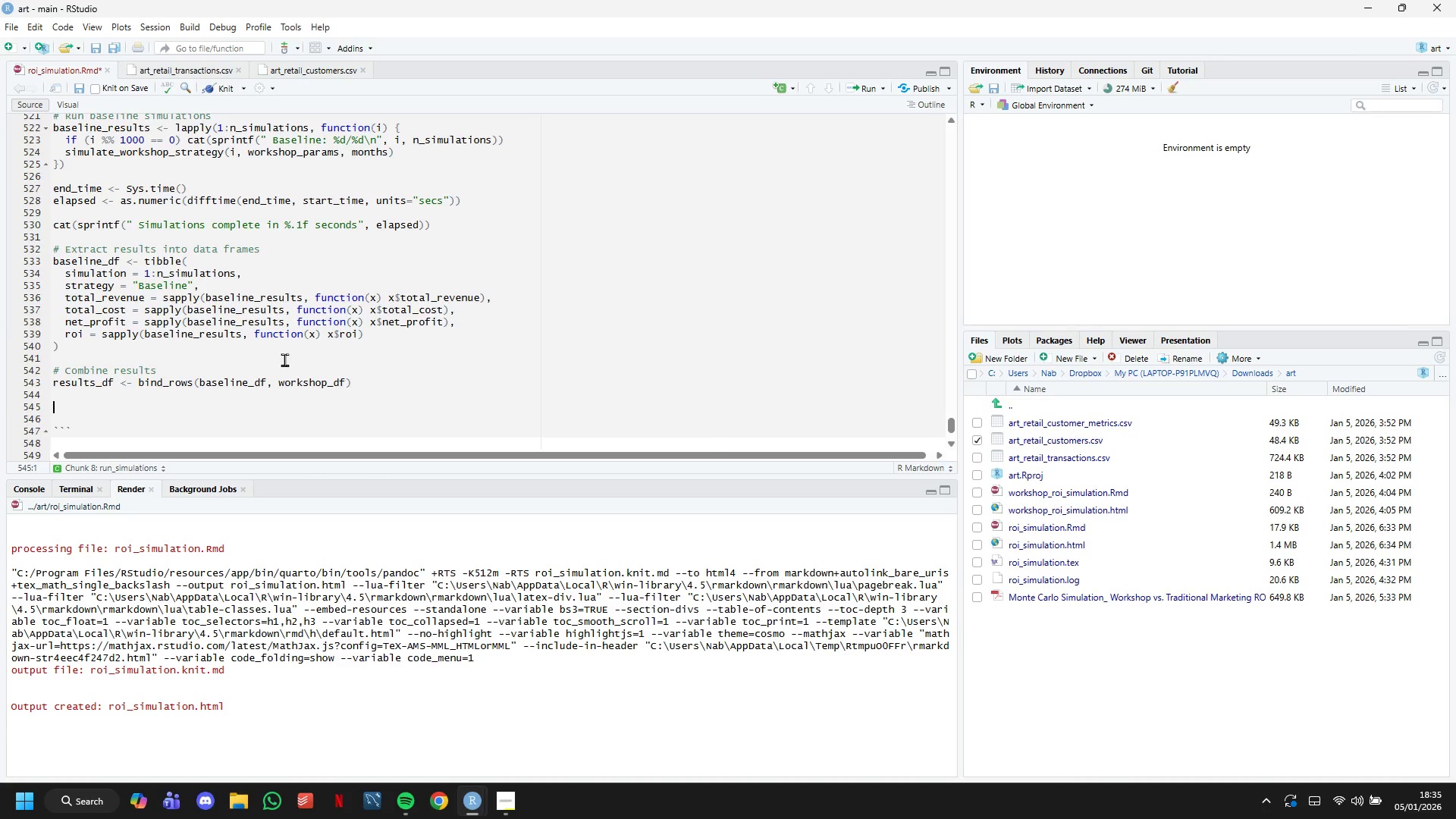 
type(cat("SIMULATION RESULTS SUMMARY)
 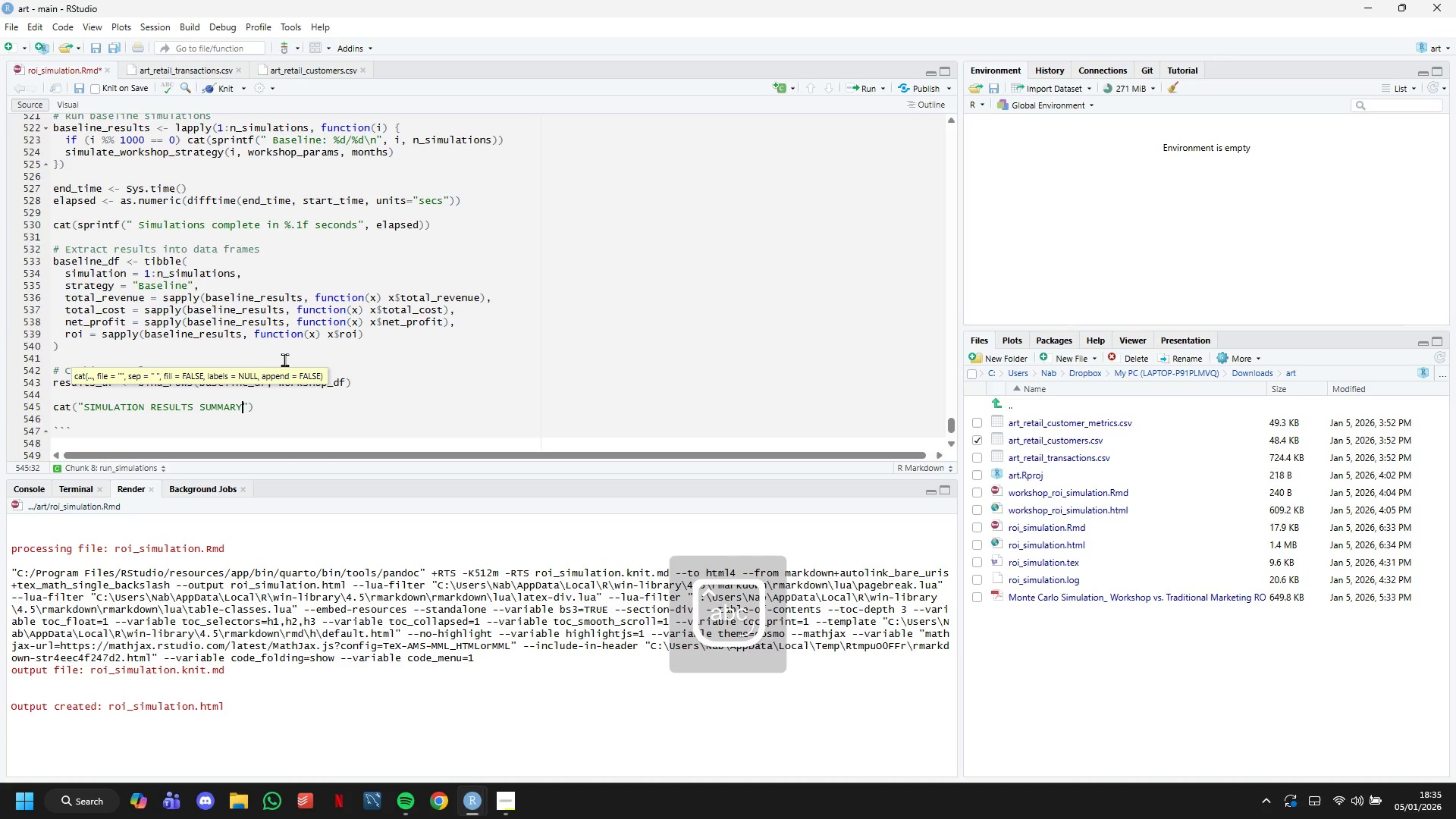 
key(ArrowRight)
 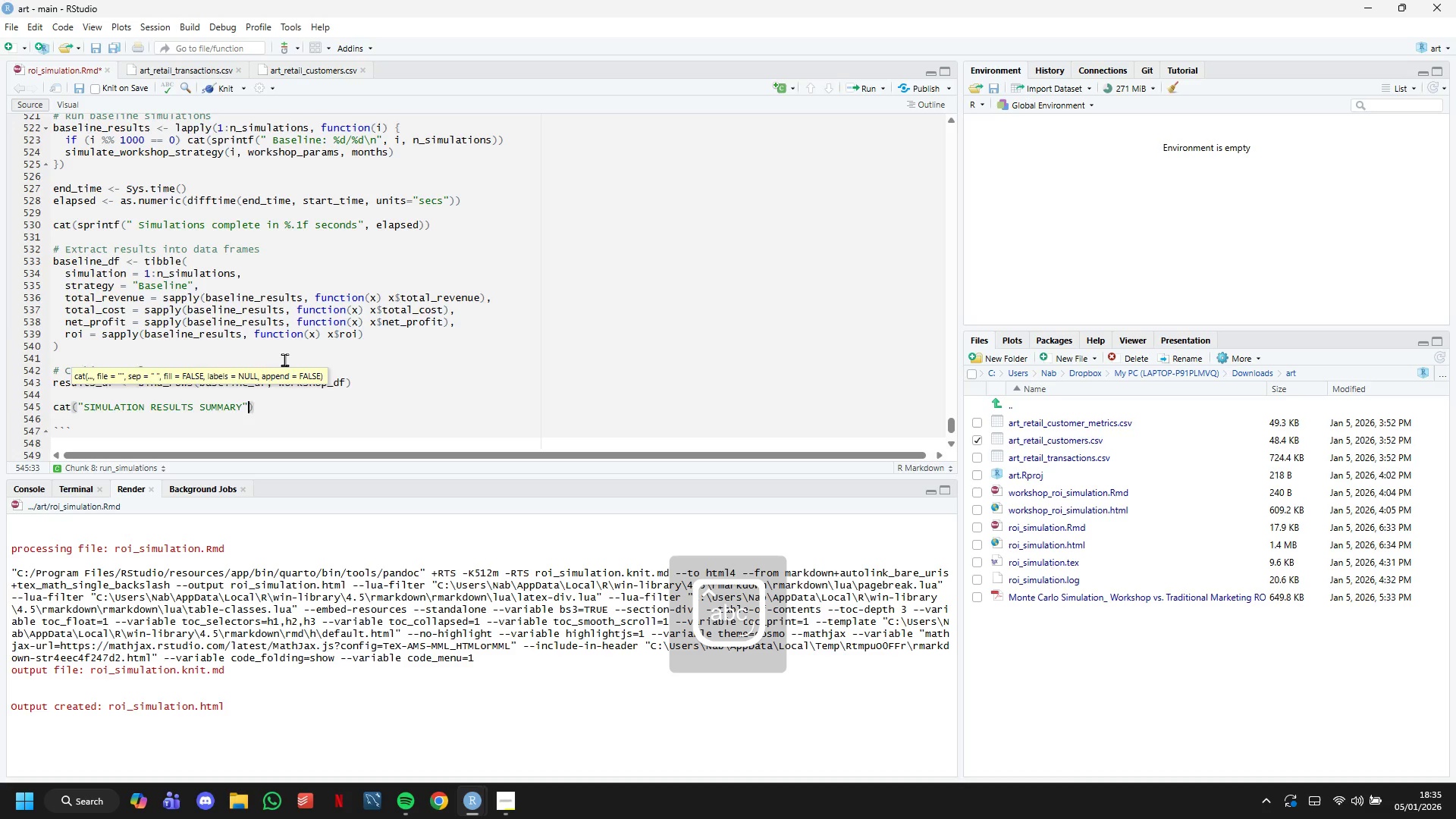 
key(ArrowRight)
 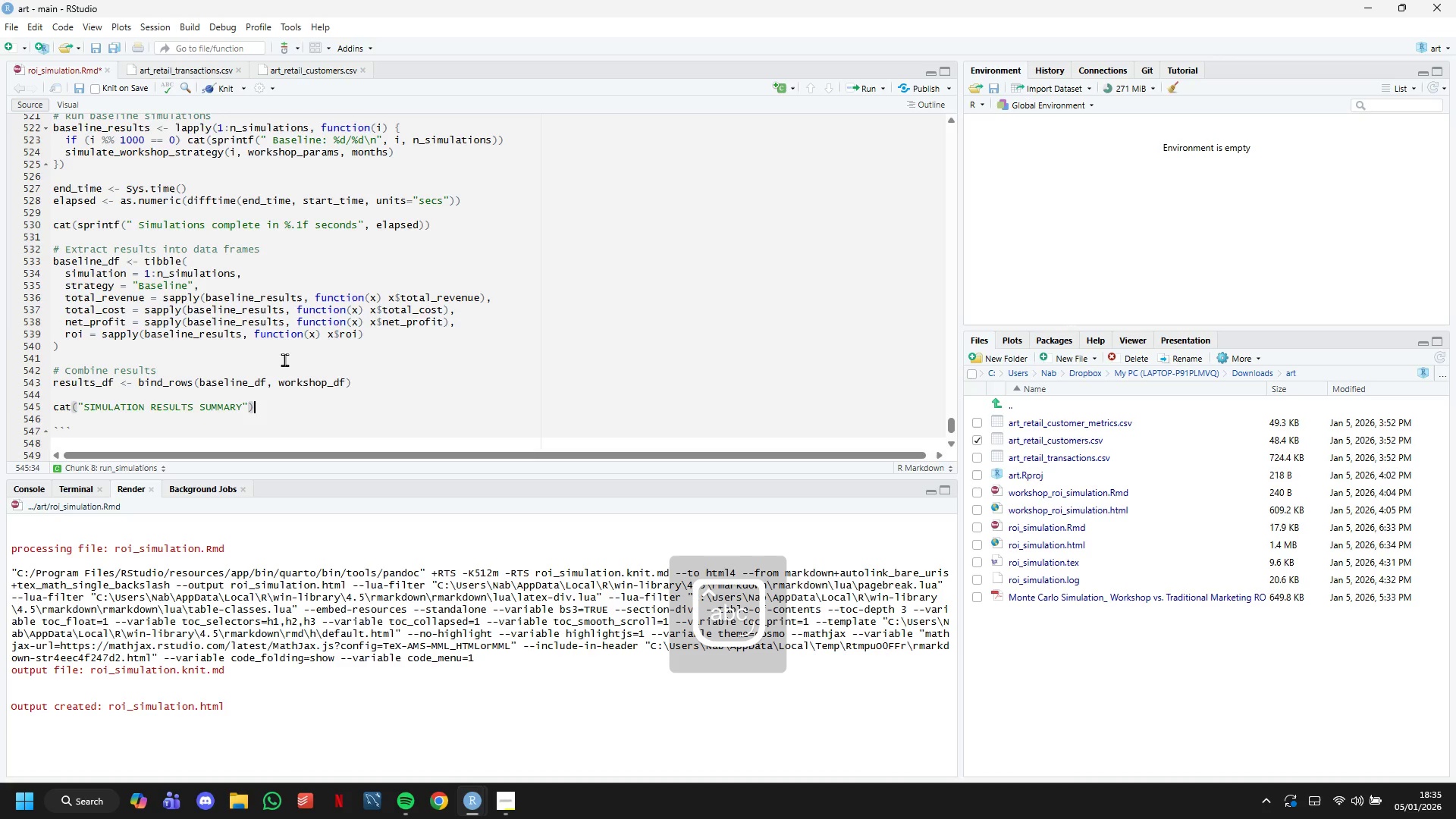 
key(Enter)
 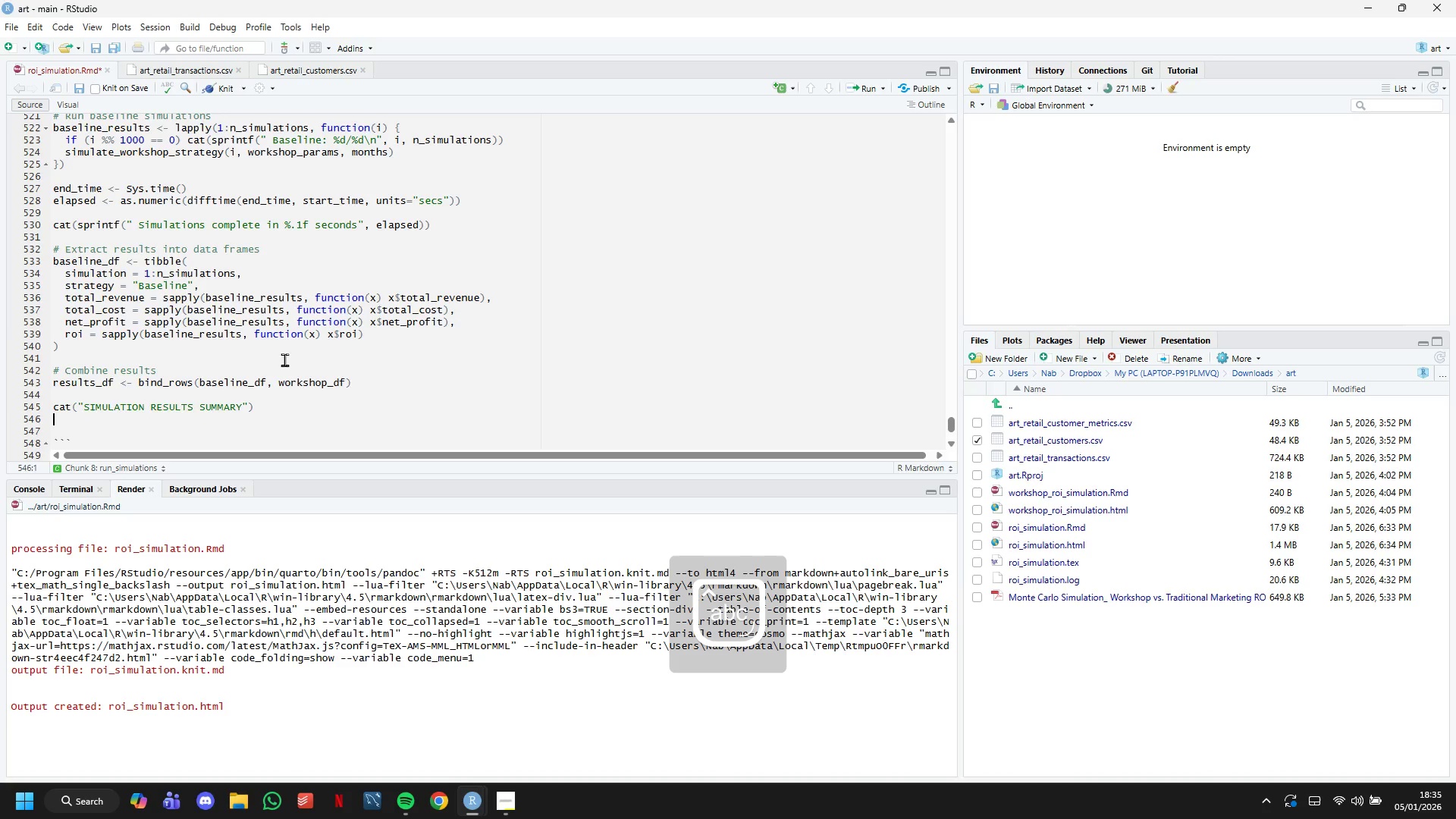 
key(Enter)
 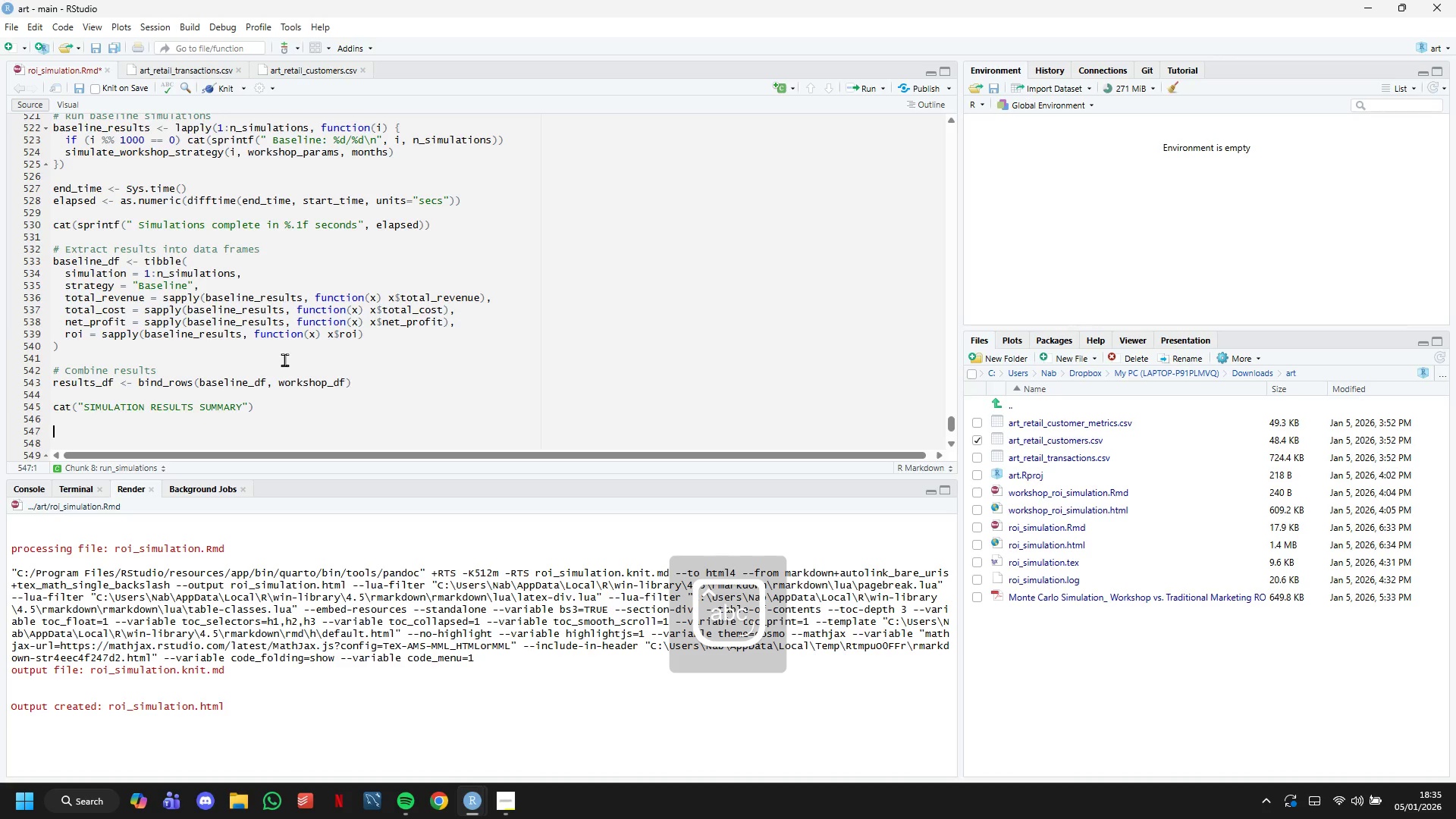 
type(summary_stats <- results_df %>%)
 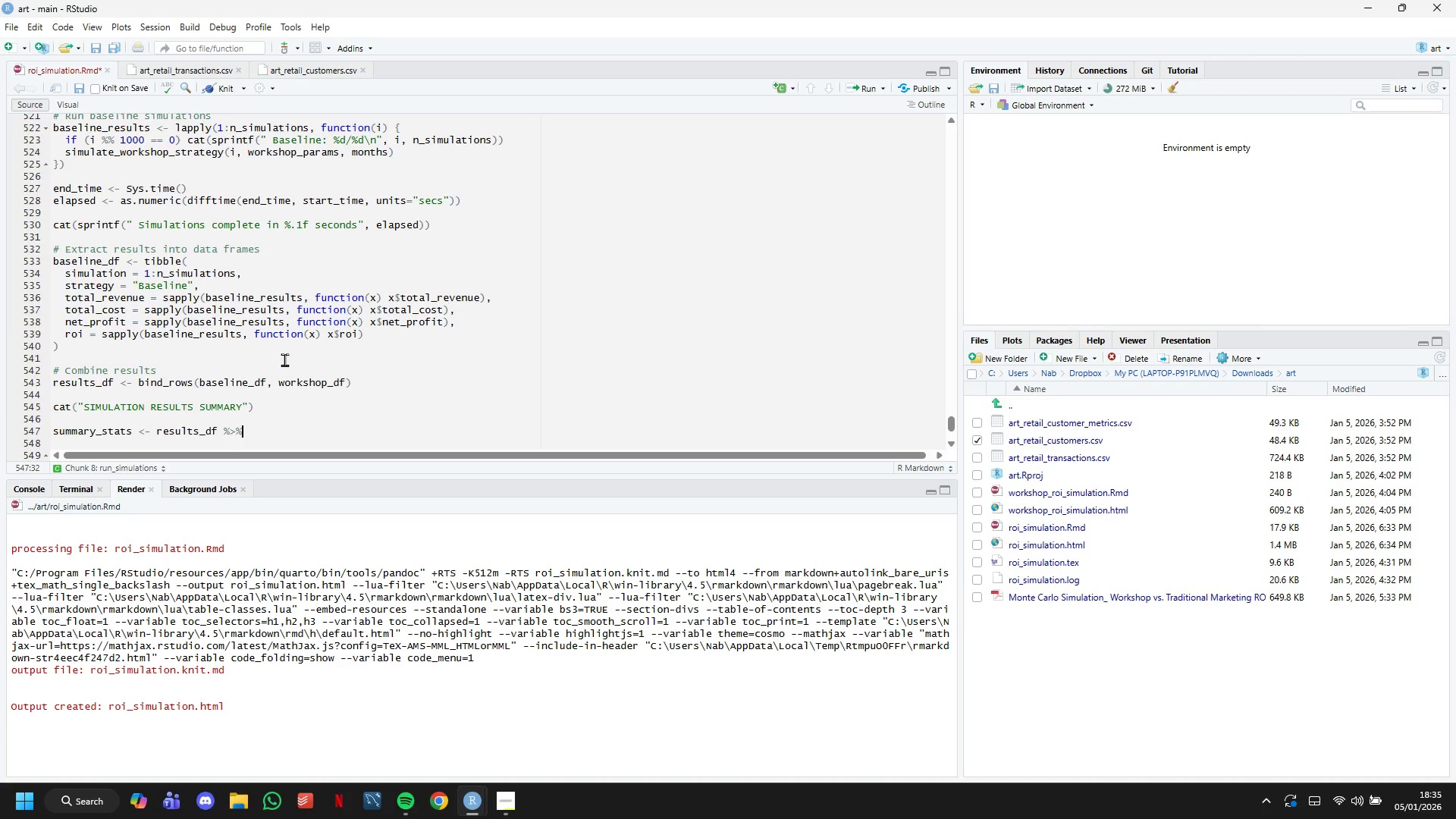 
key(Enter)
 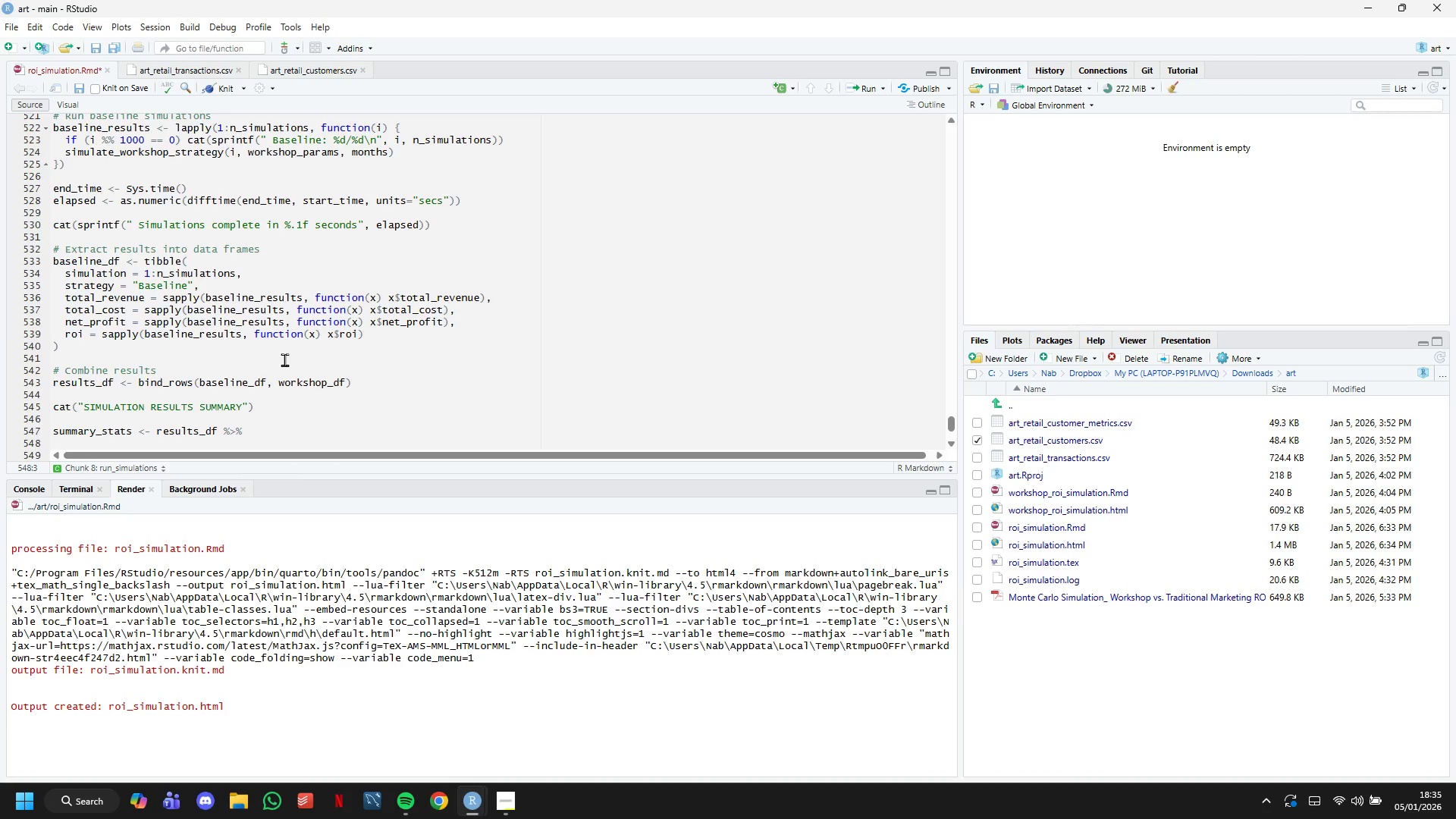 
type(group_by)
 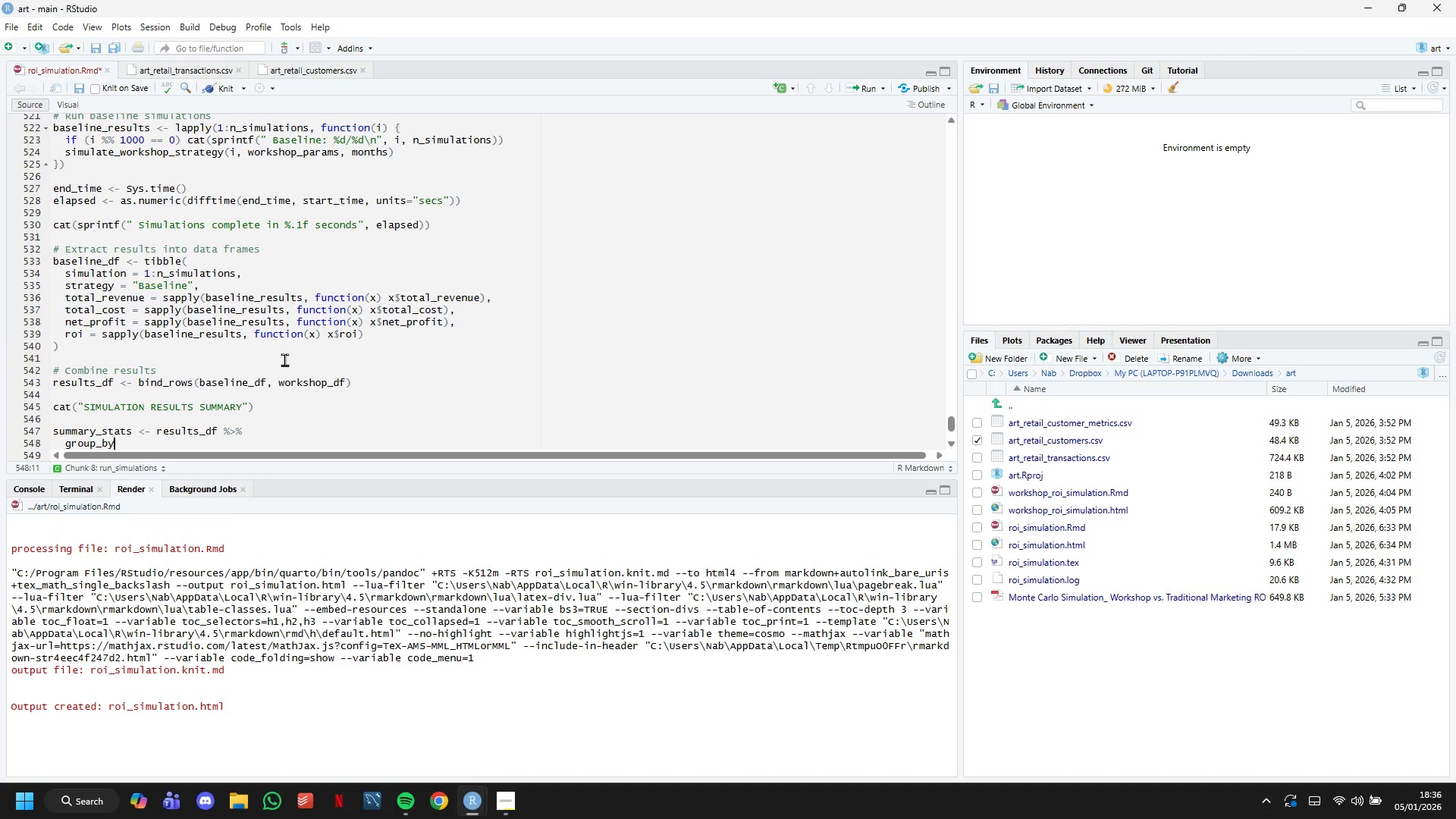 
type((strategy)
 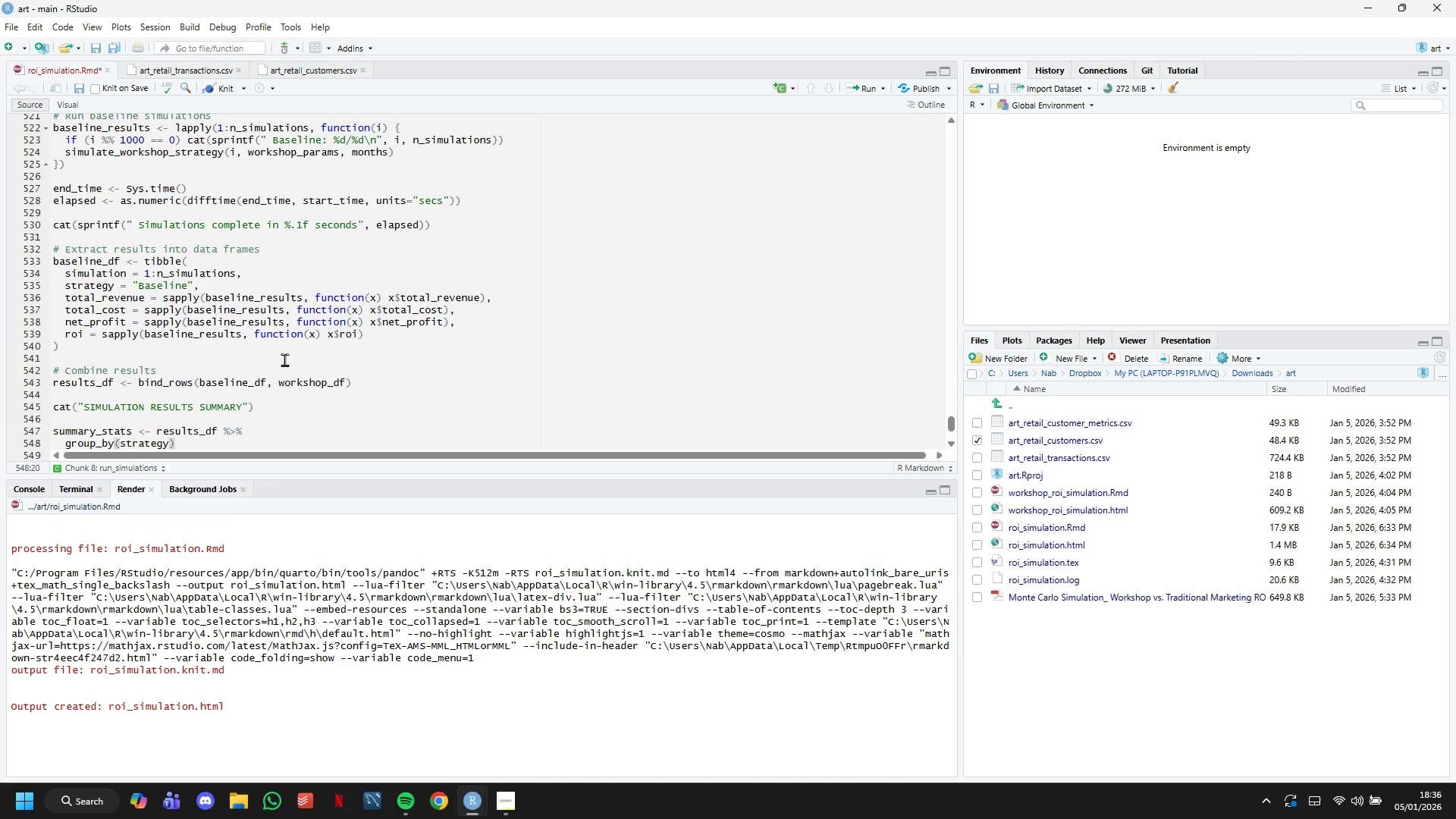 
key(ArrowRight)
 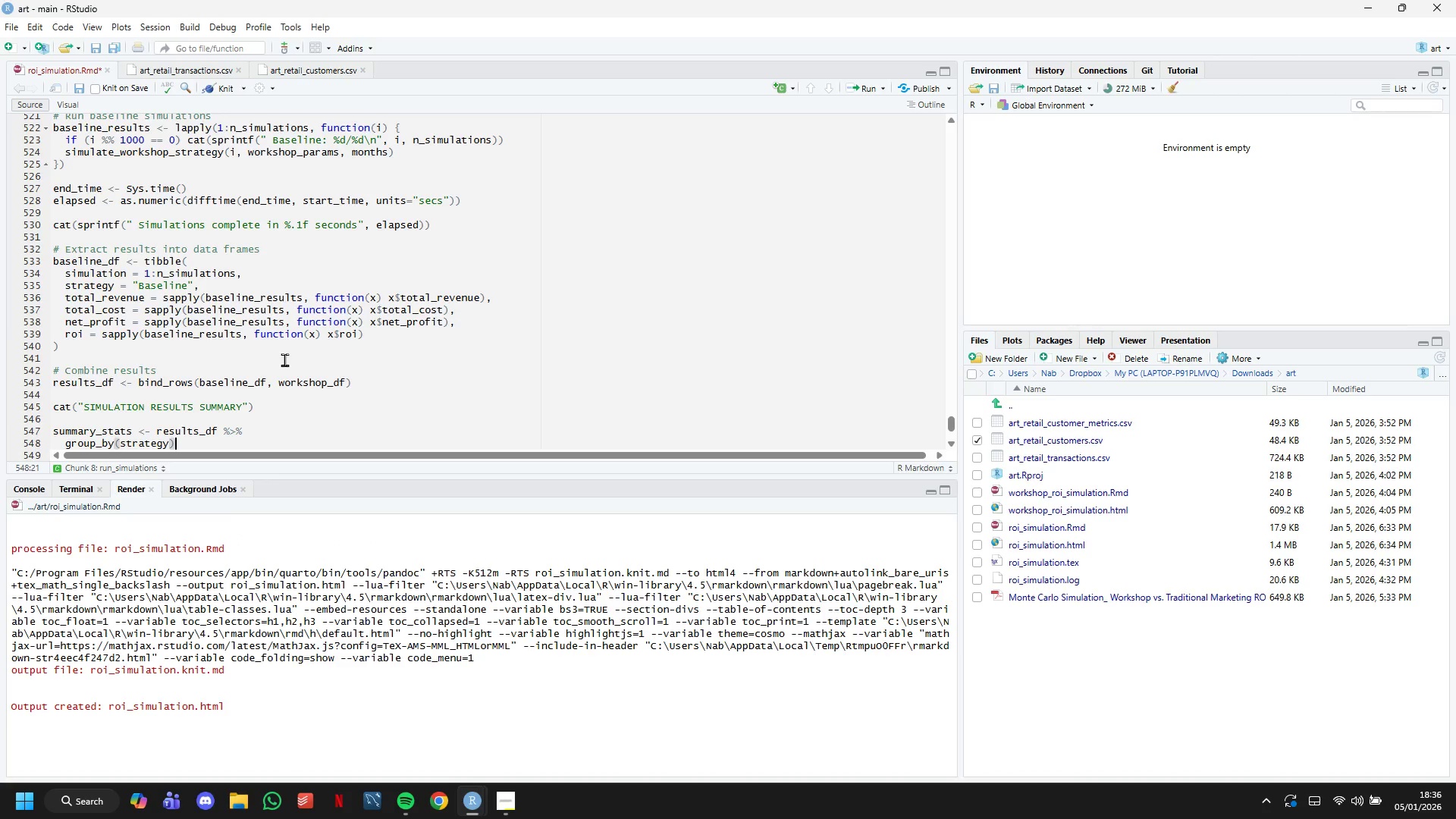 
key(Space)
 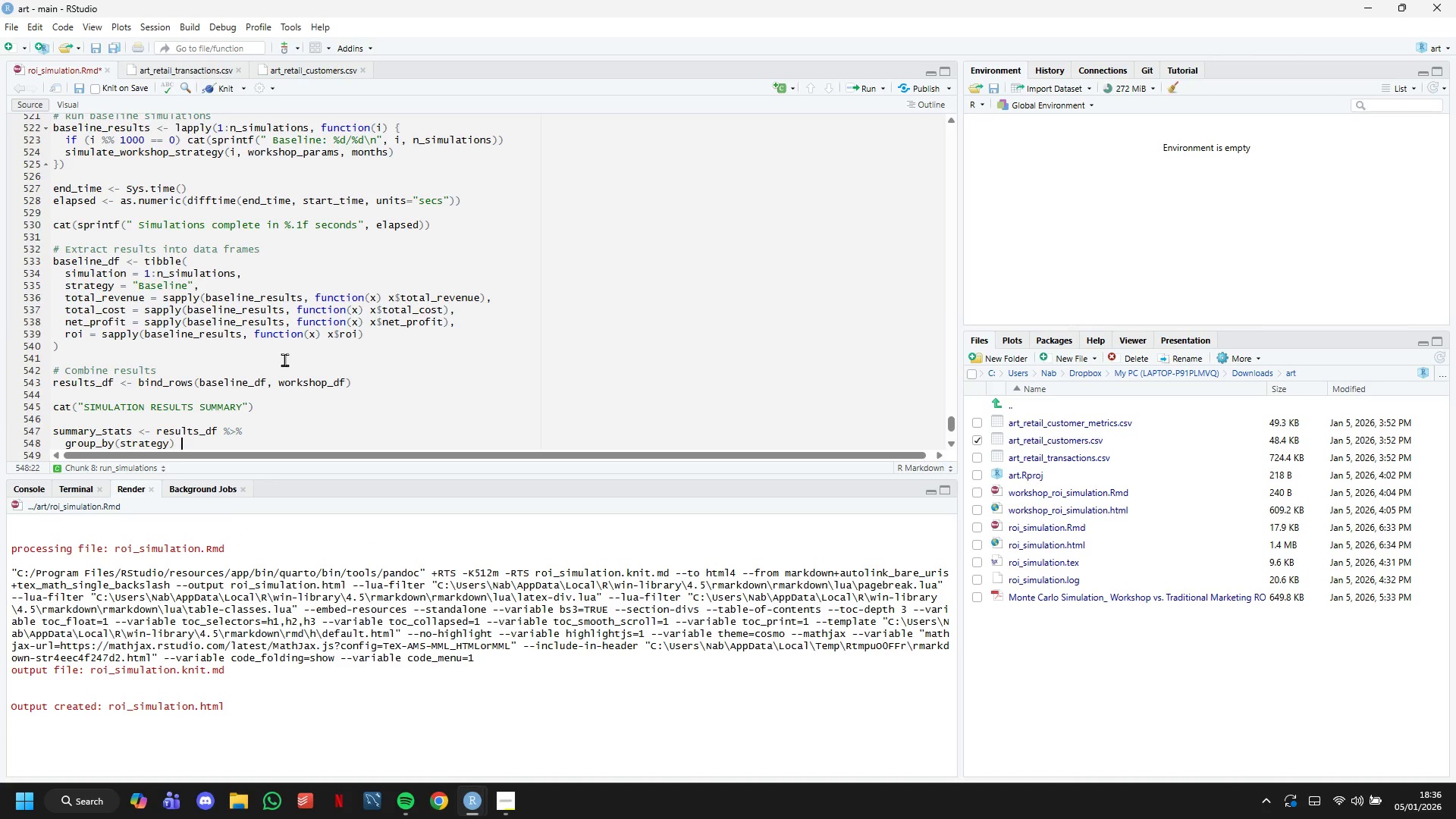 
key(Shift+5)
 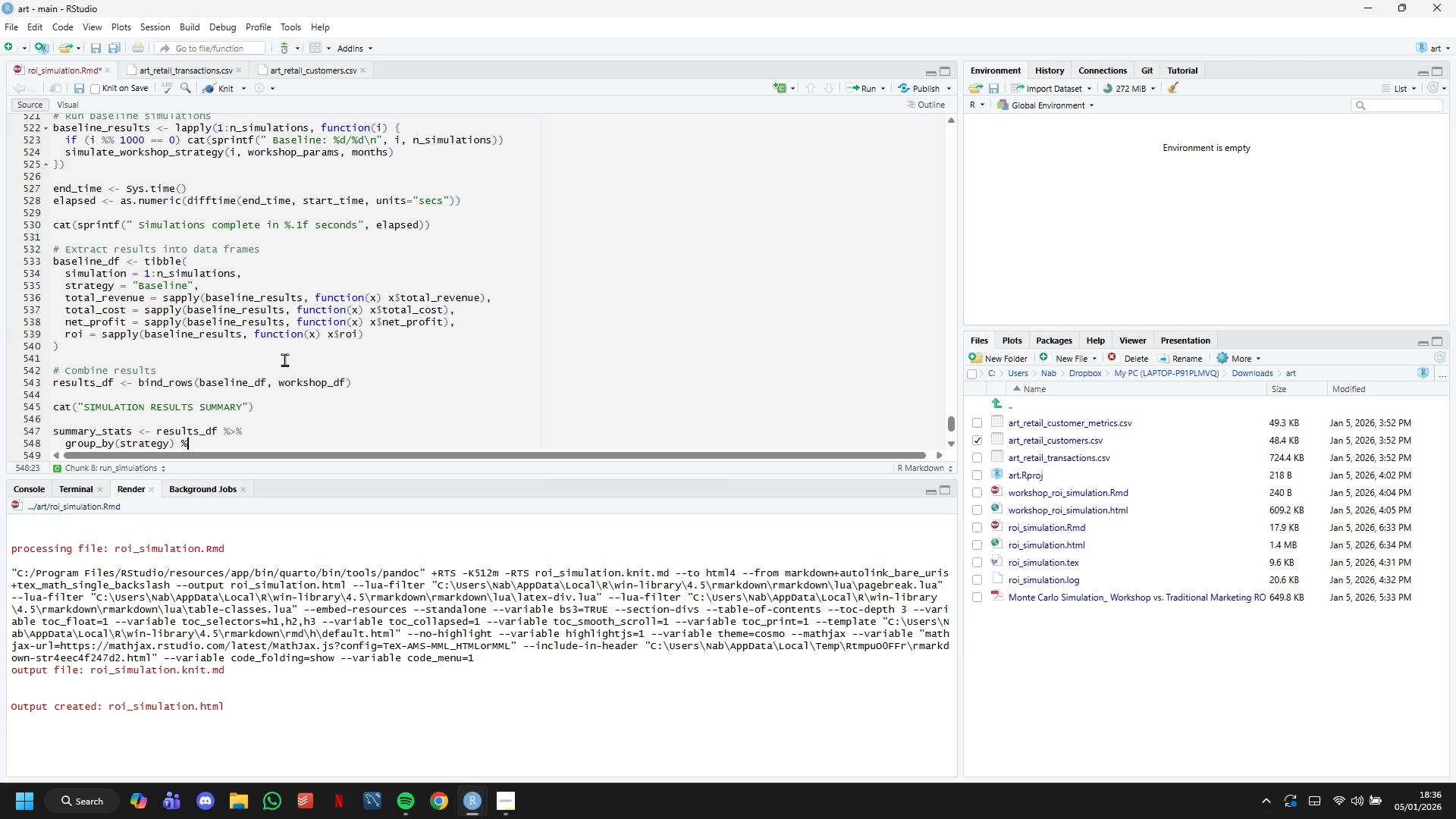 
key(Shift+Period)
 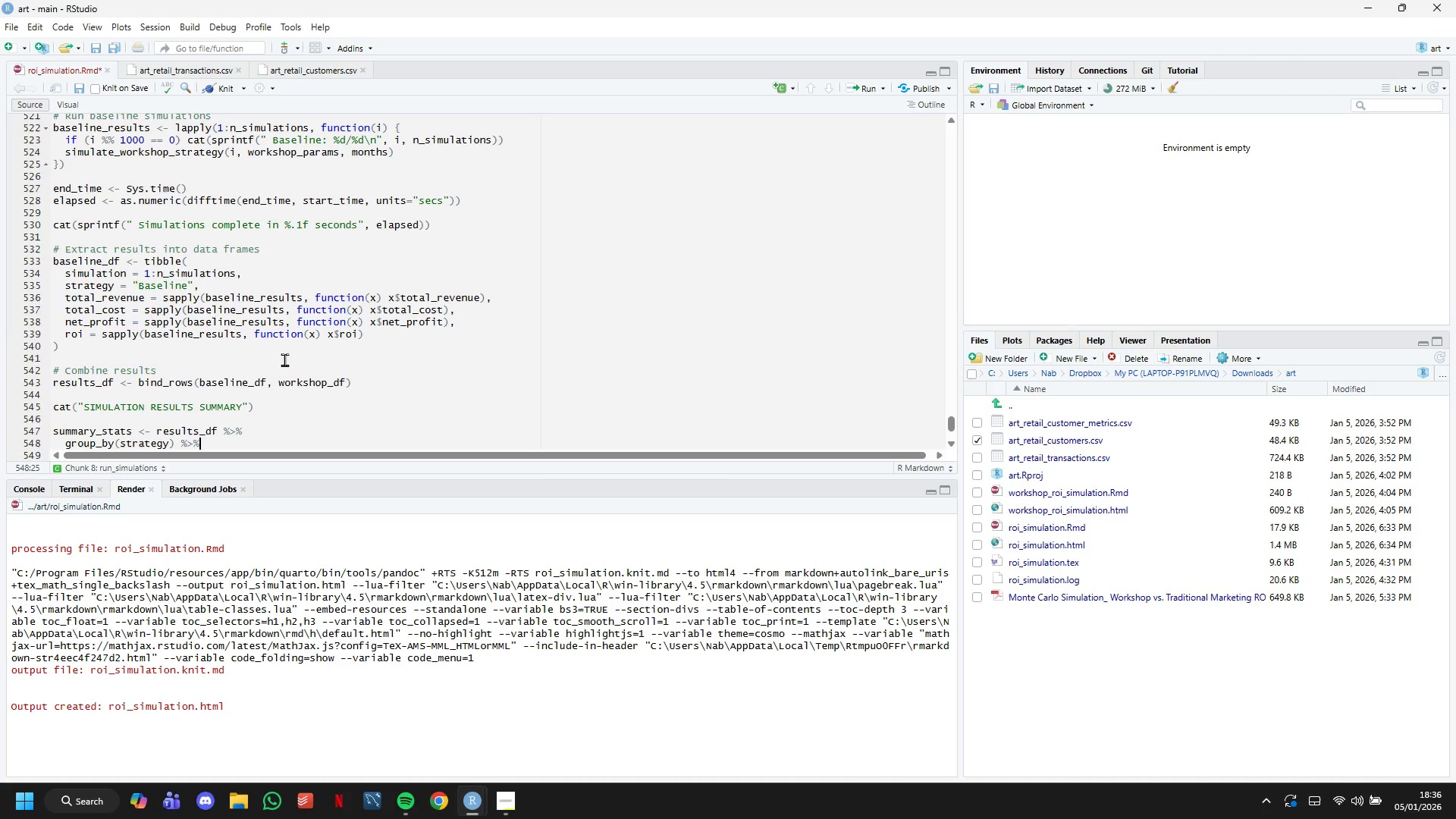 
key(Shift+5)
 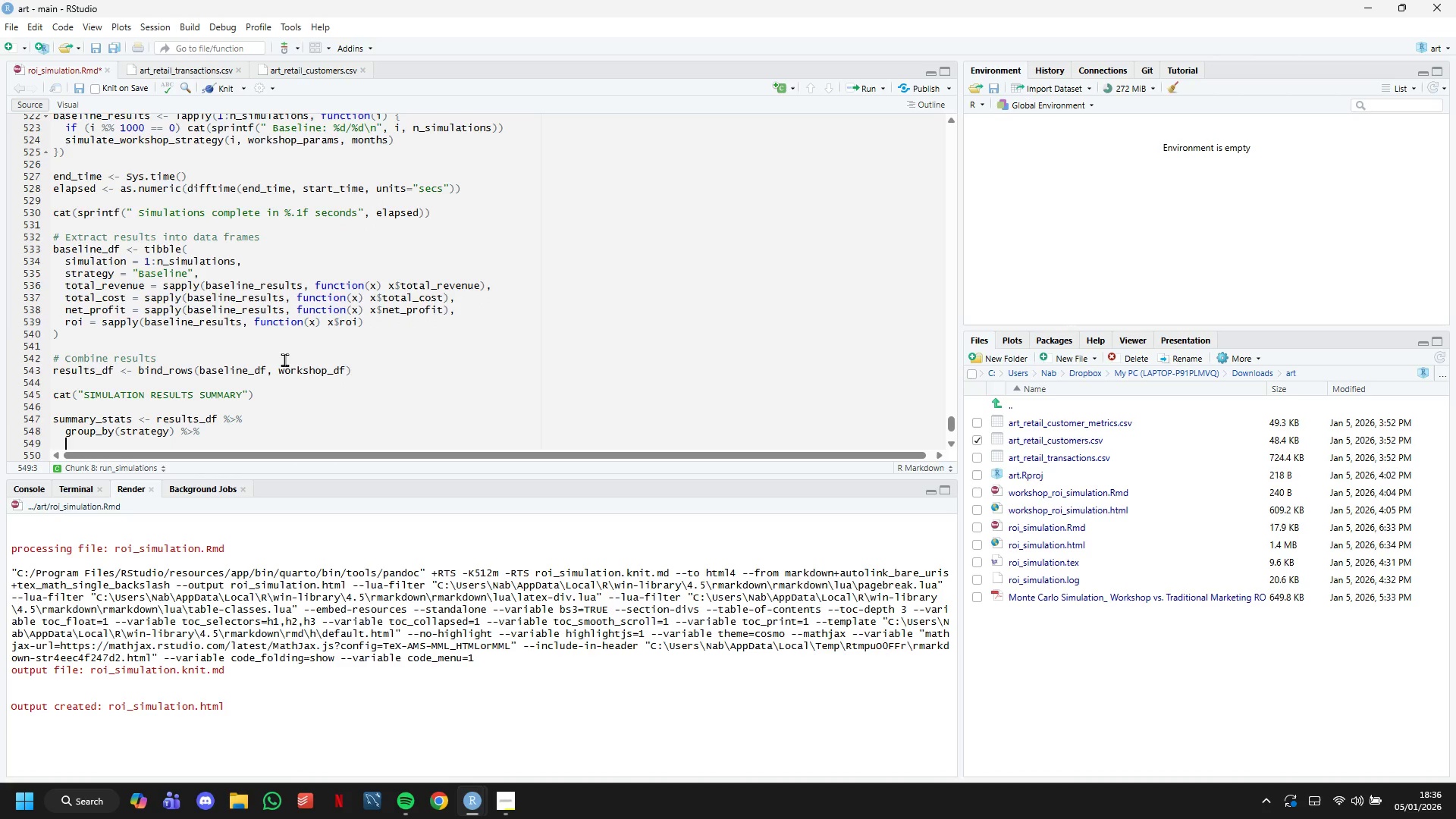 
key(Enter)
 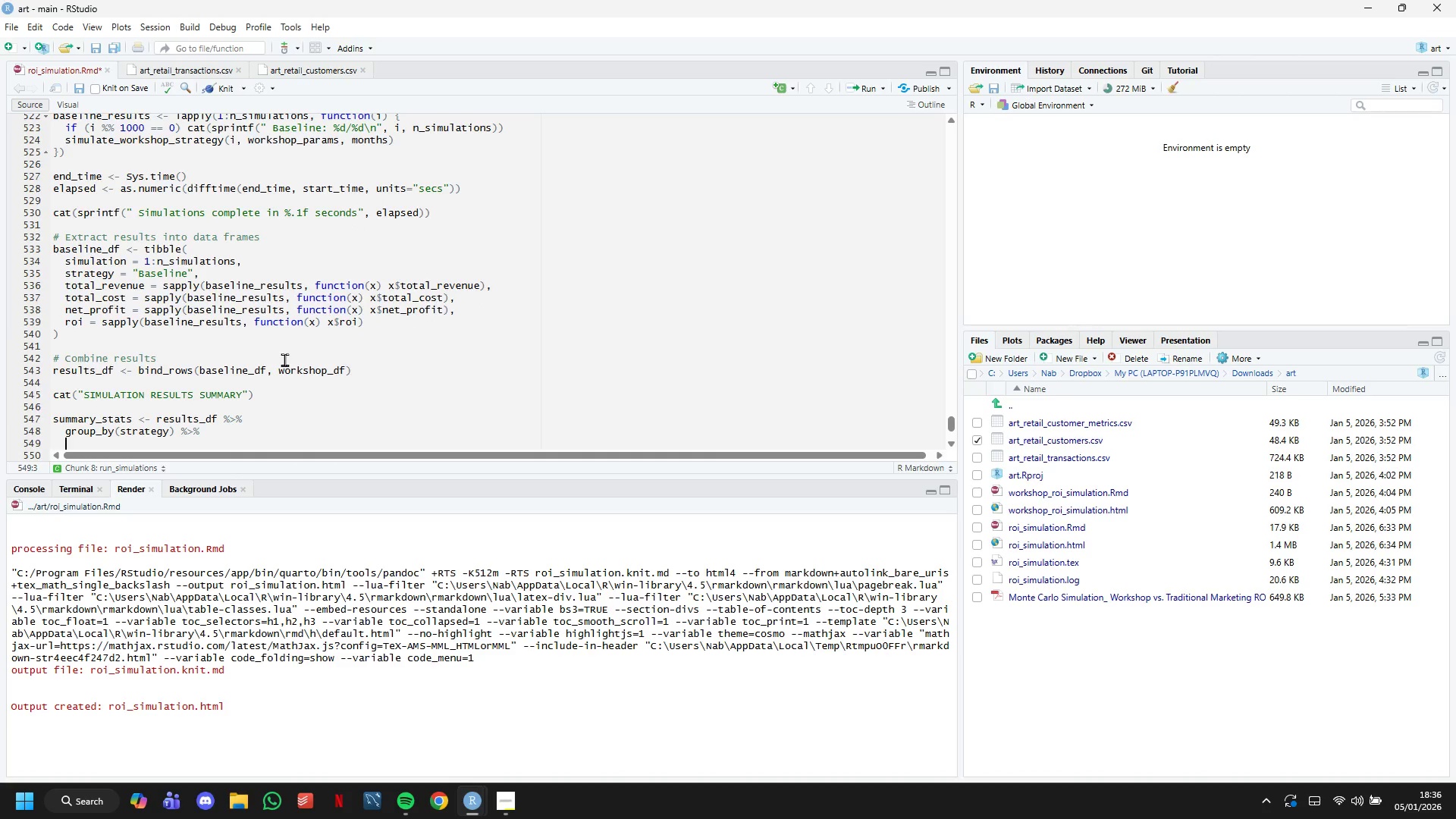 
type(summarise()
 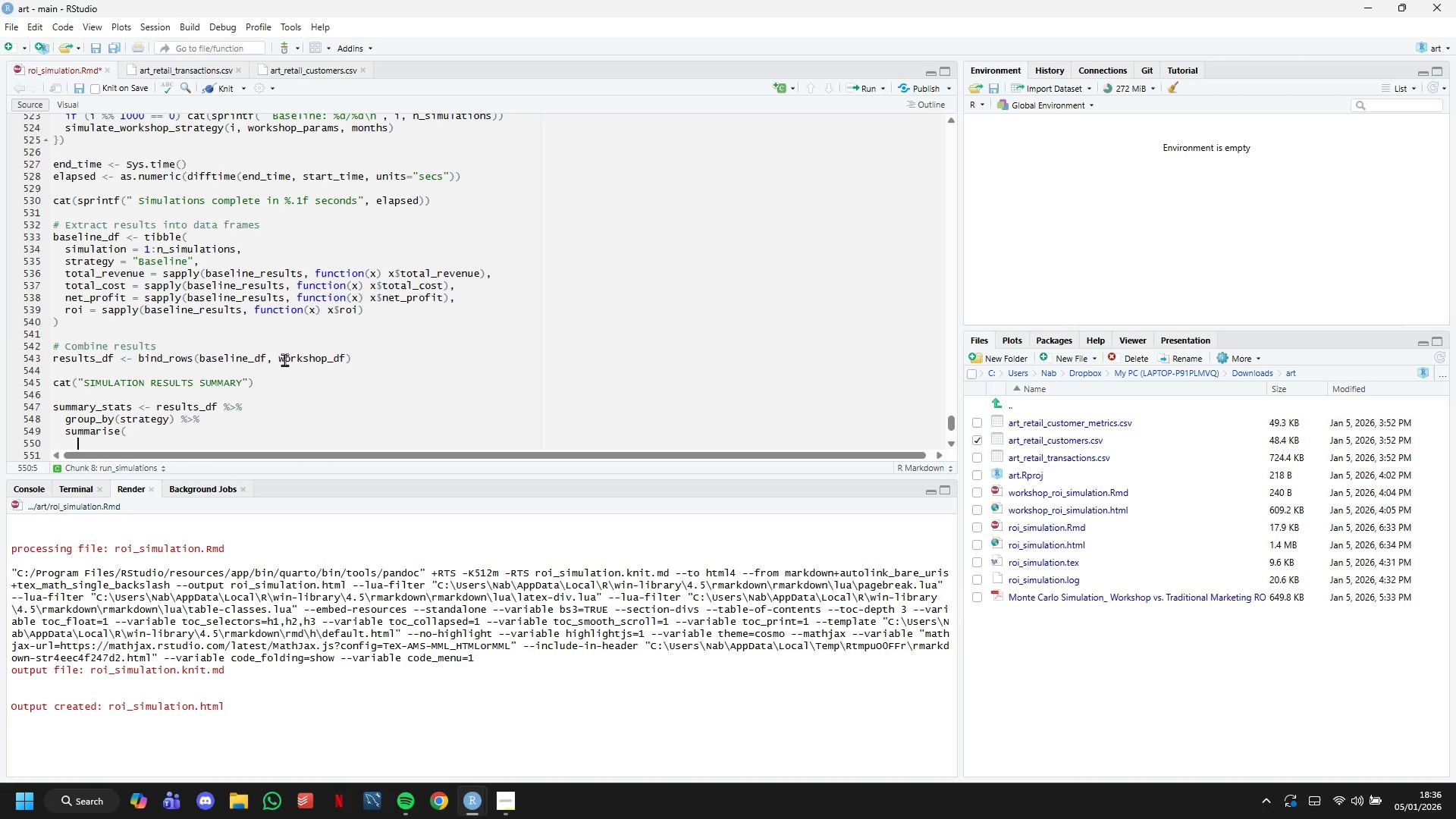 
 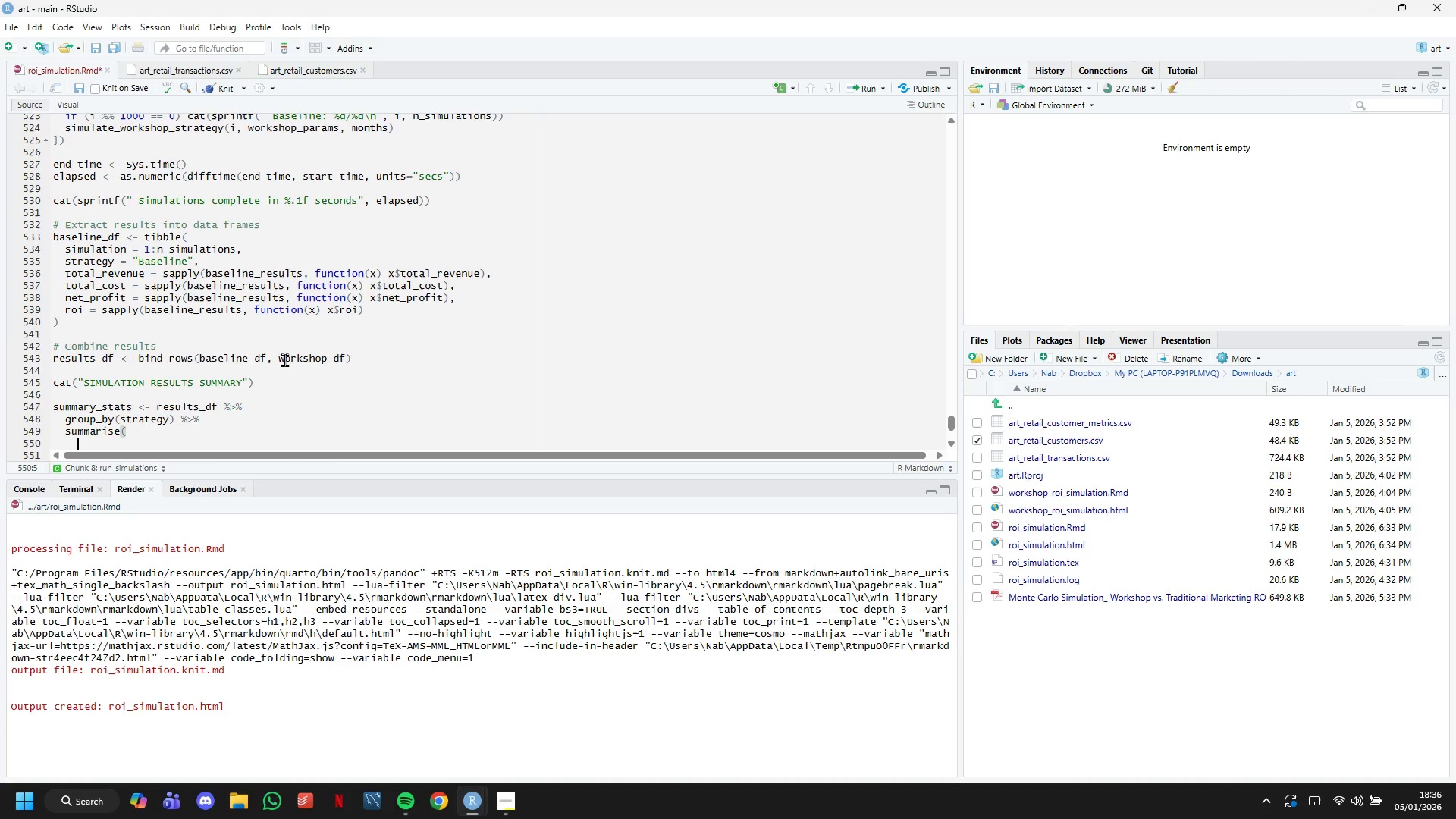 
key(Enter)
 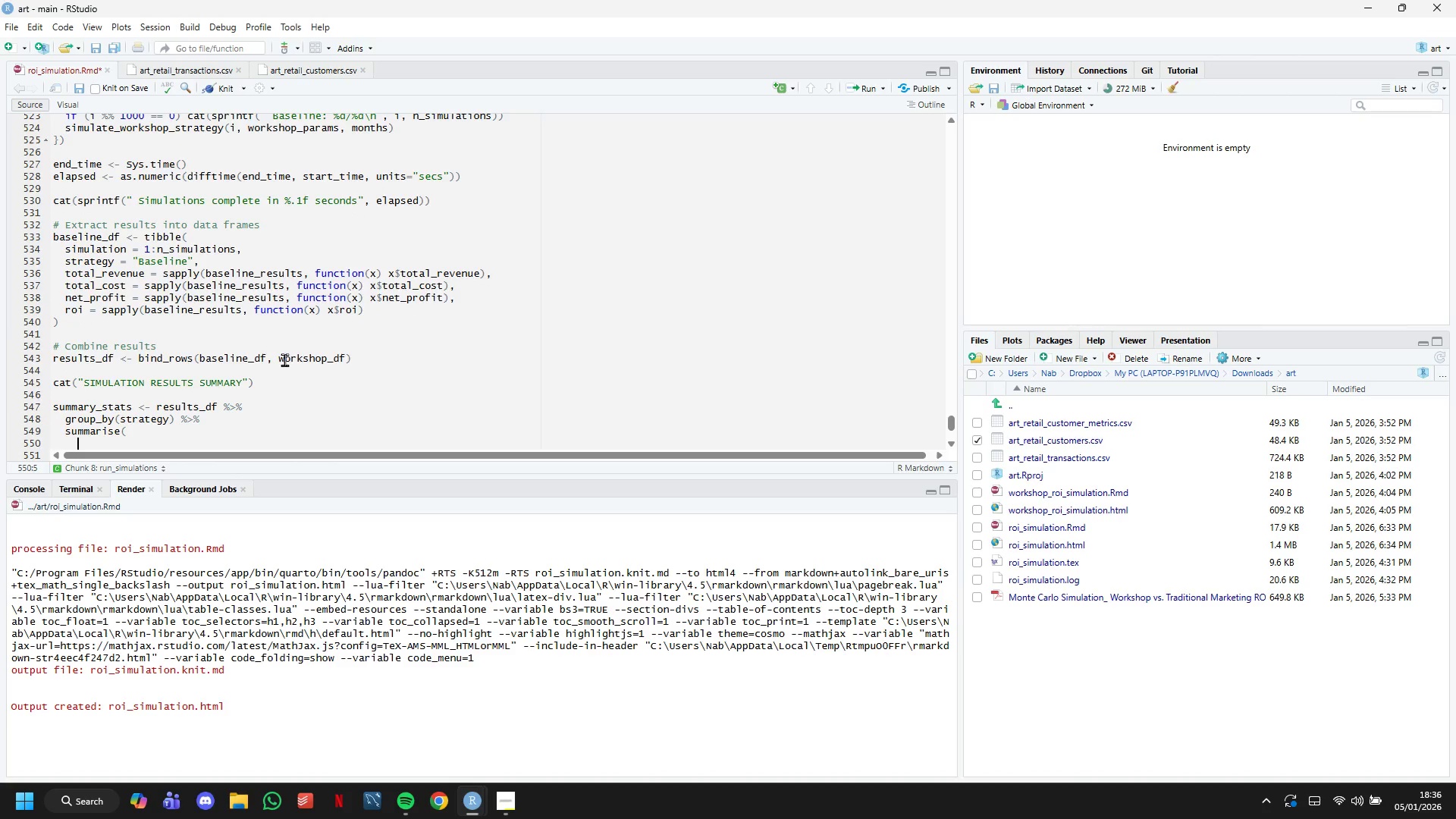 
type(mean_revenue = mean(total_revenue)
 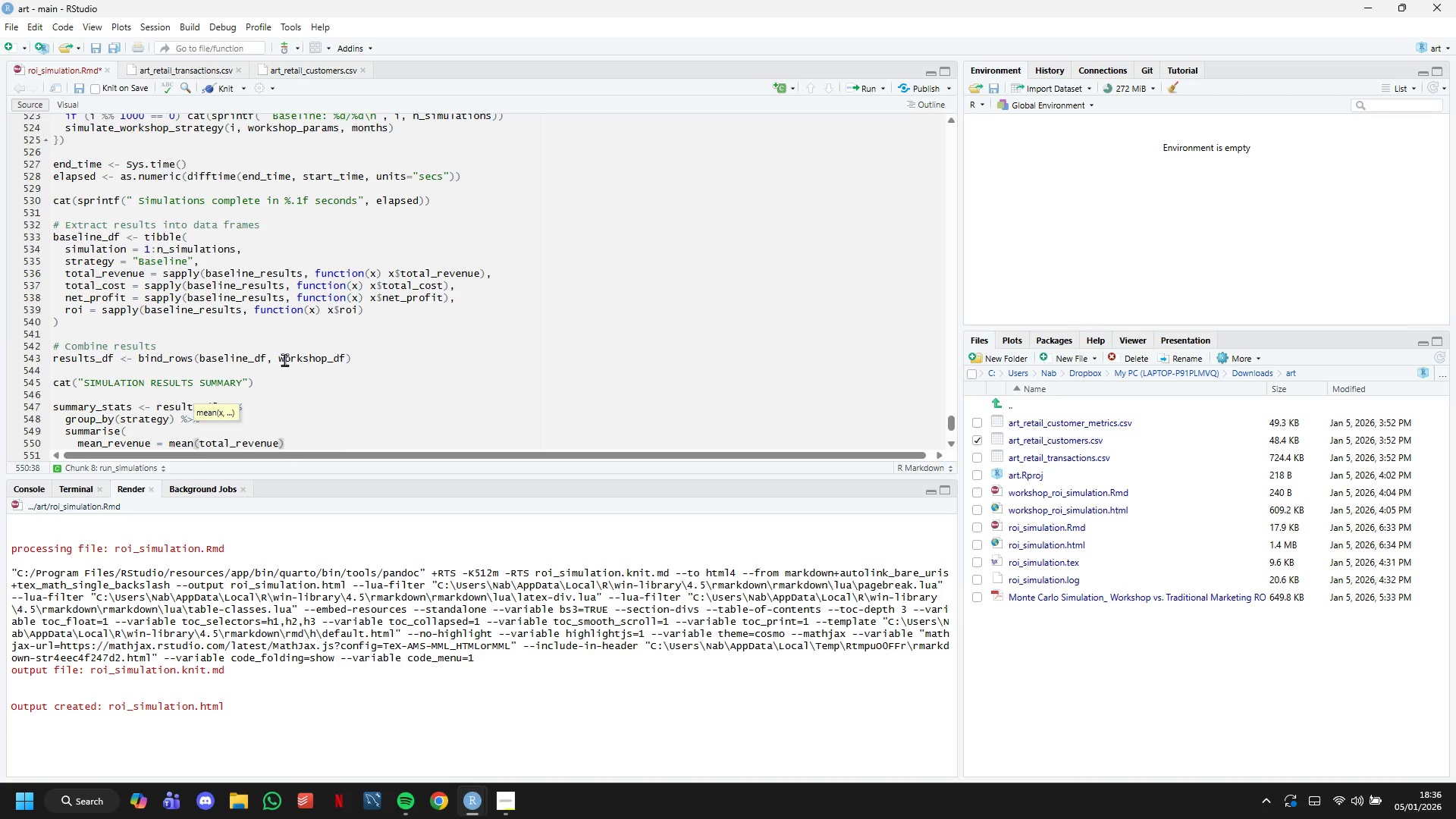 
key(ArrowRight)
 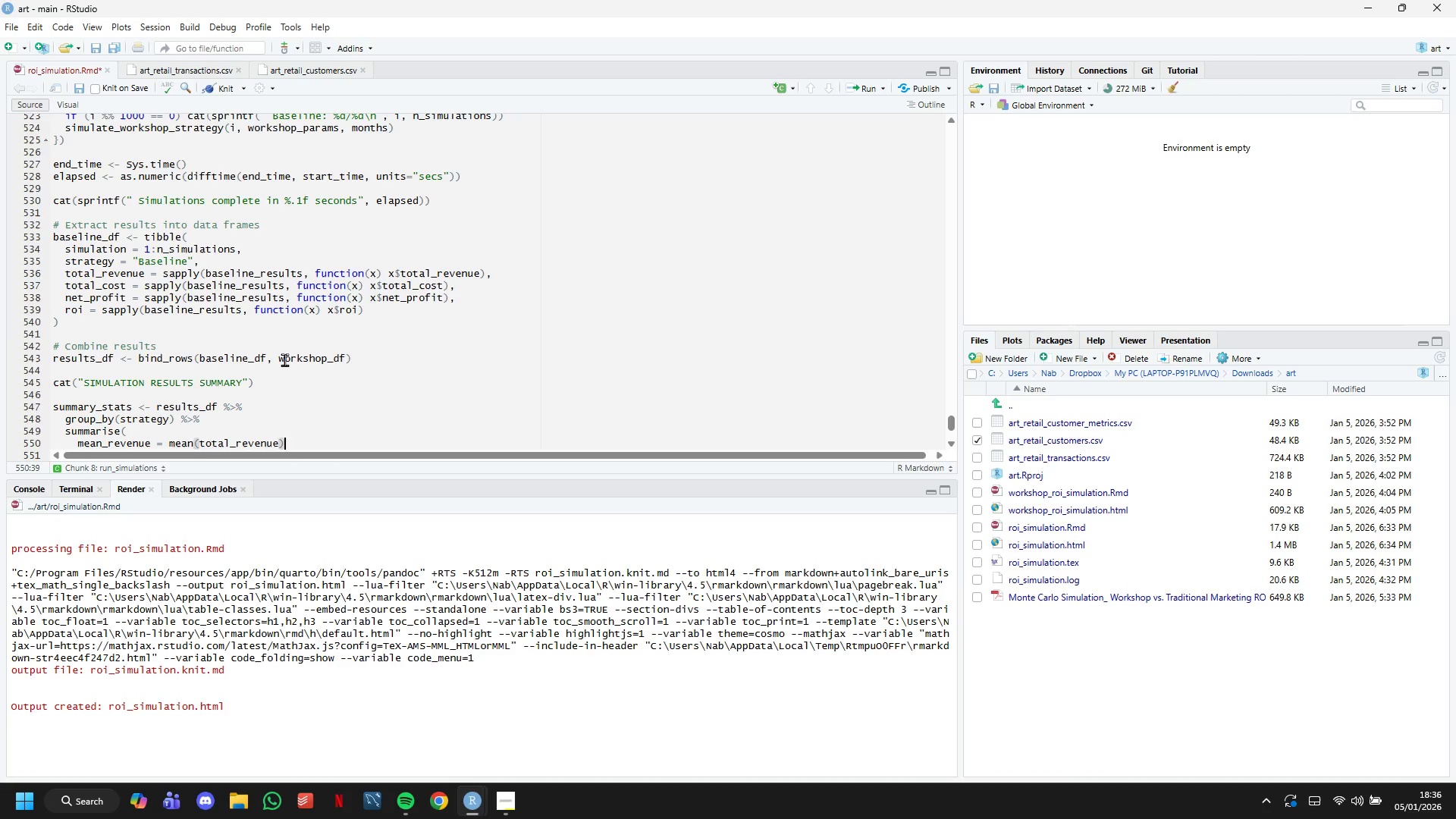 
key(Comma)
 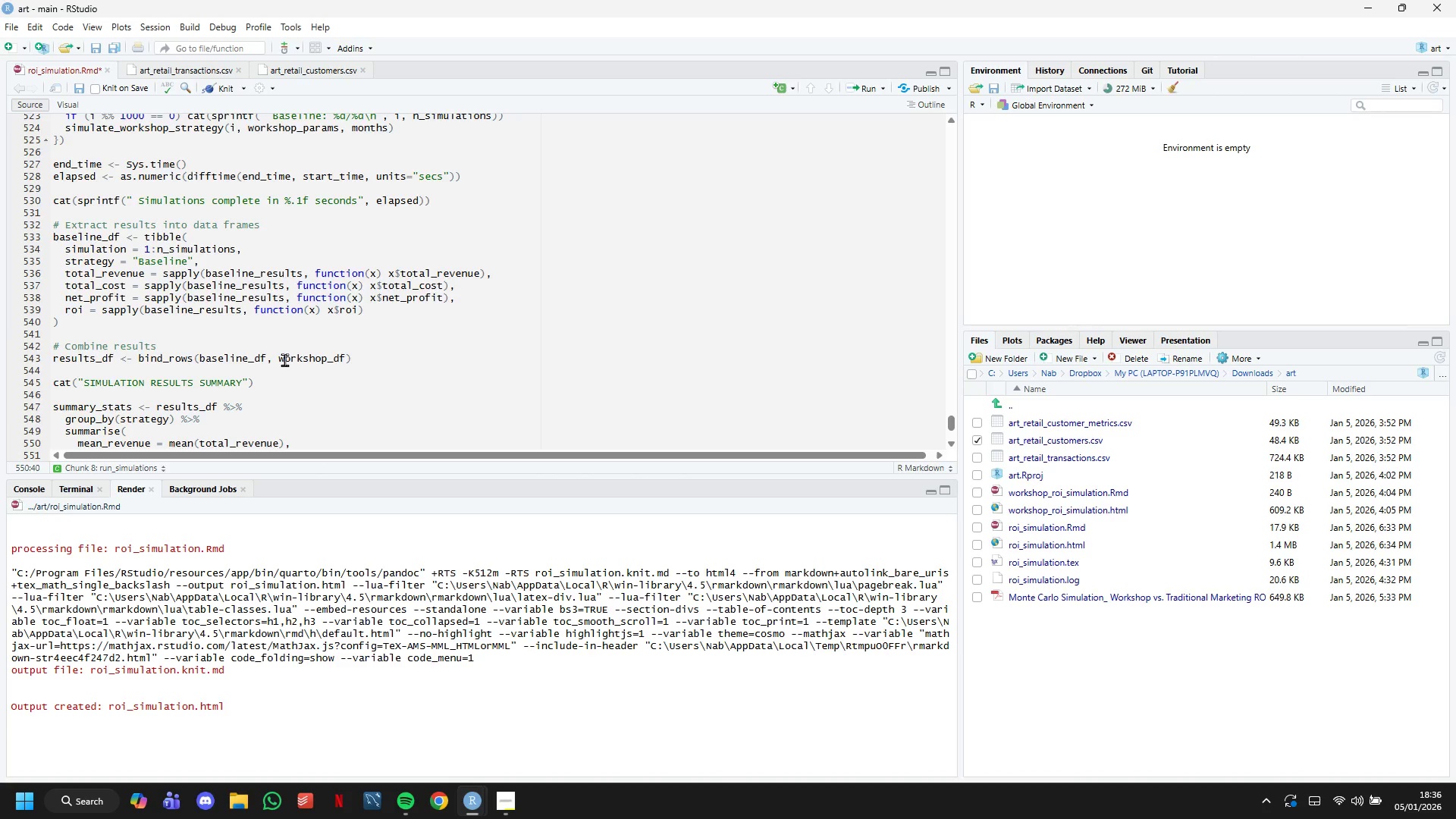 
wait(31.72)
 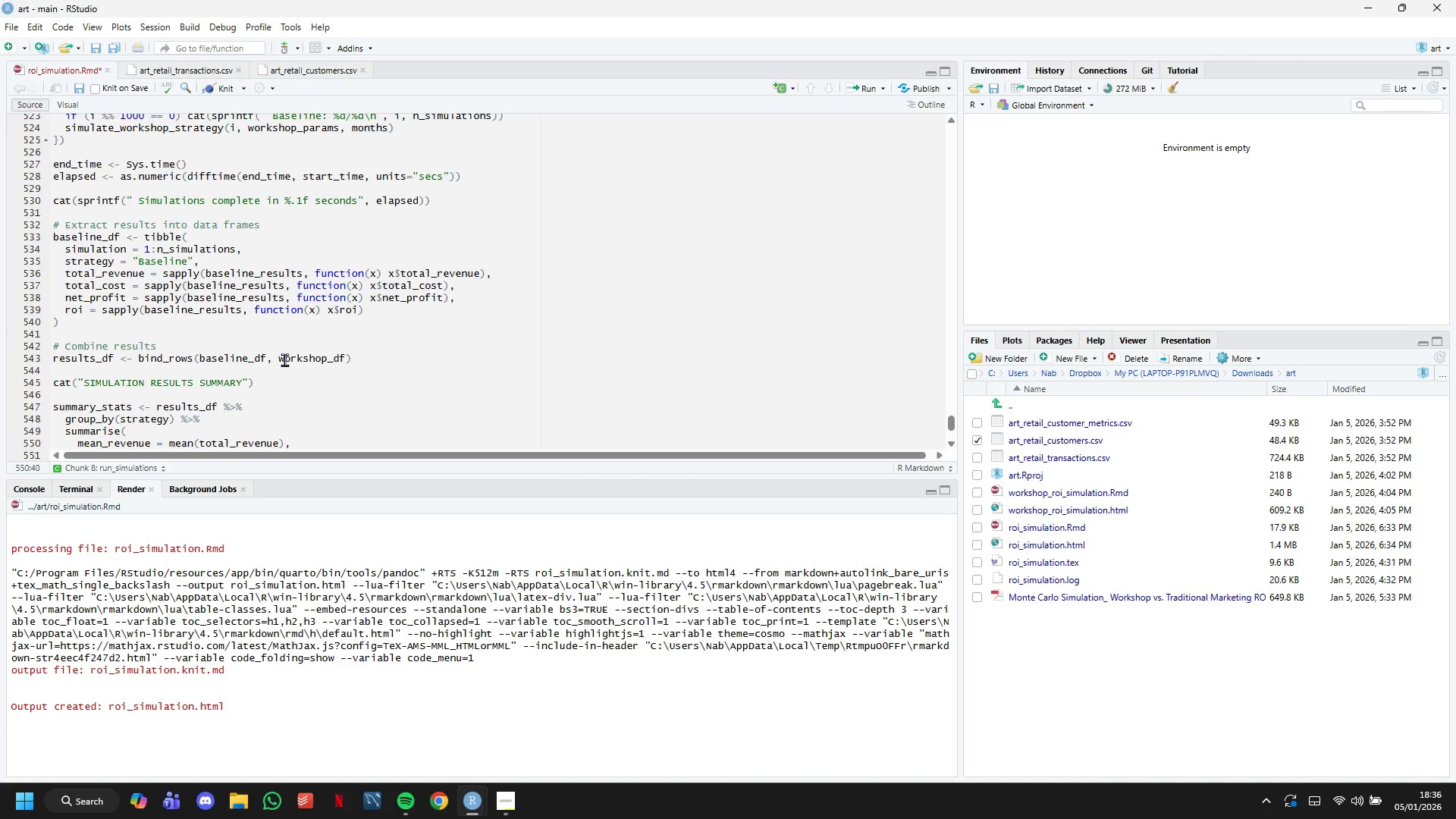 
key(Enter)
 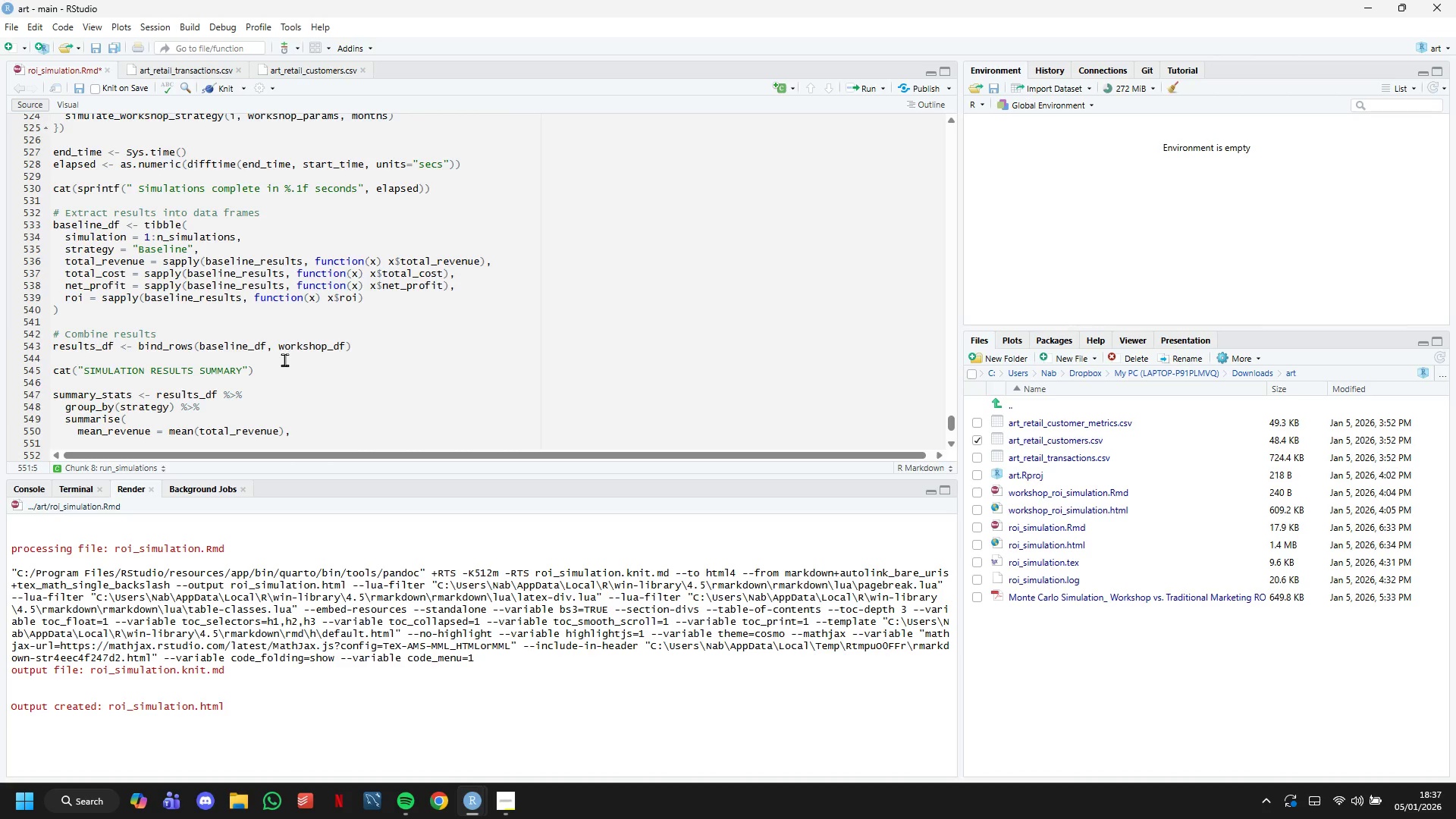 
type(sd_rev)
 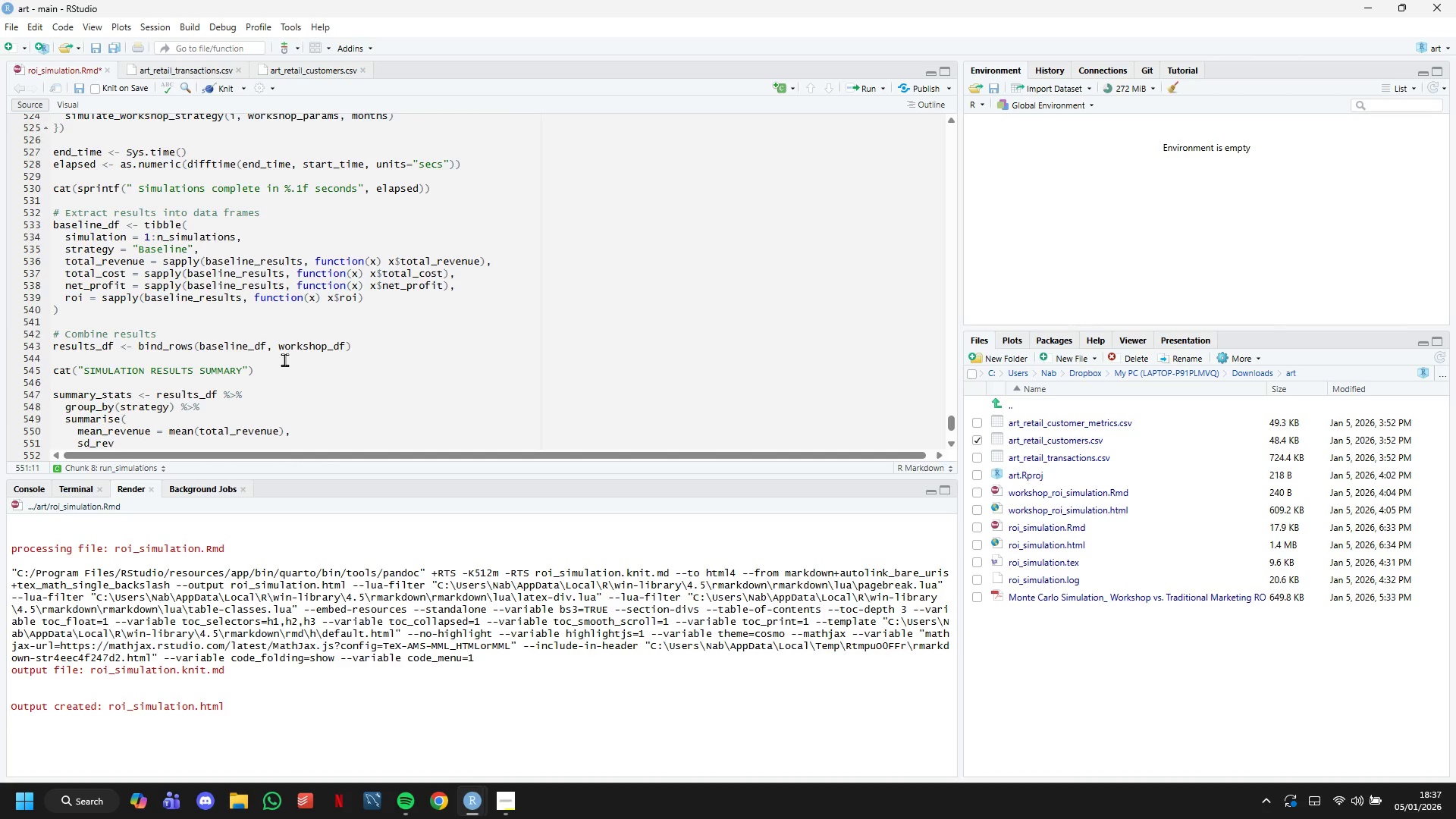 
wait(6.67)
 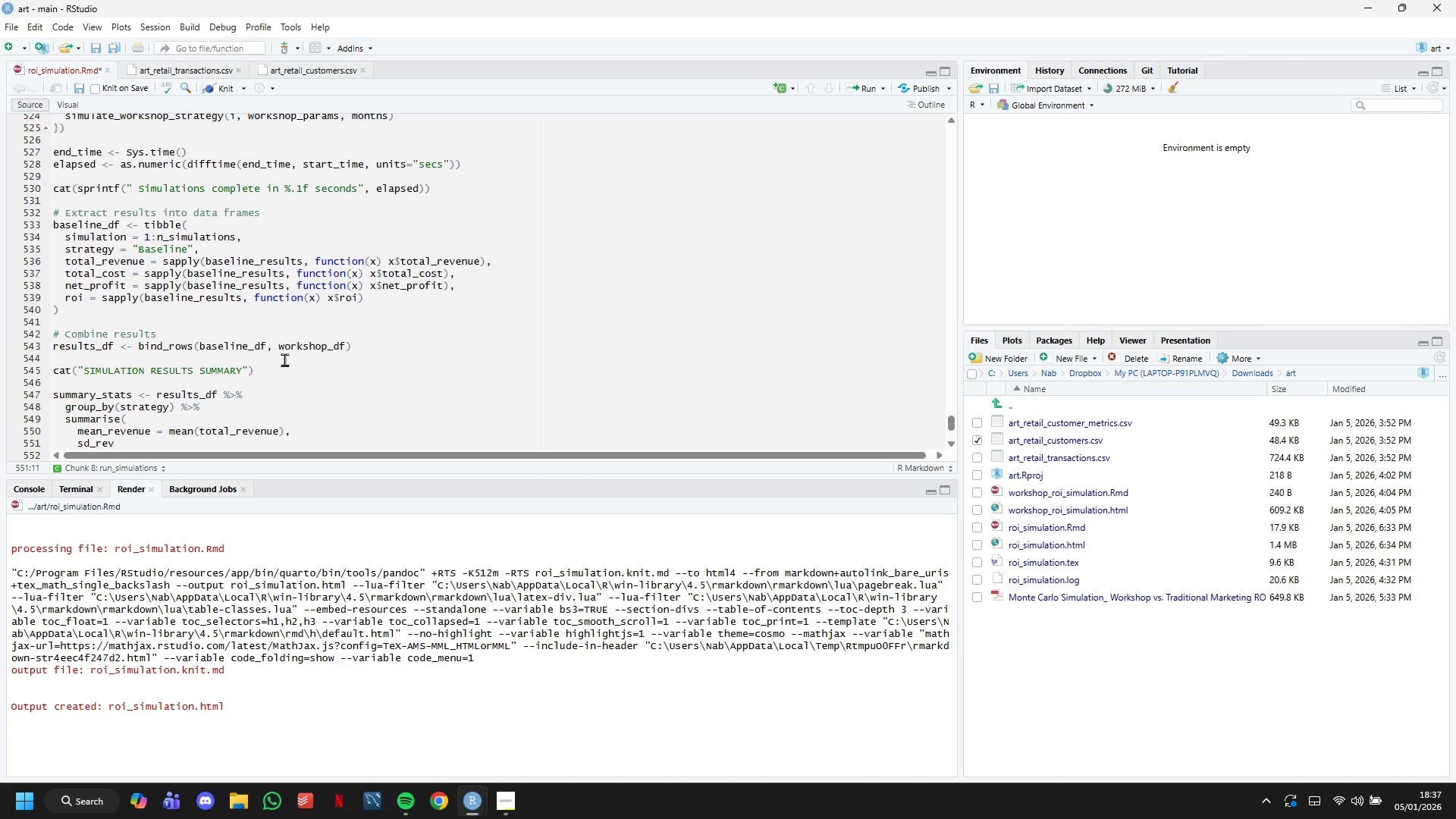 
type(enue = sd(total_rrevenue)
 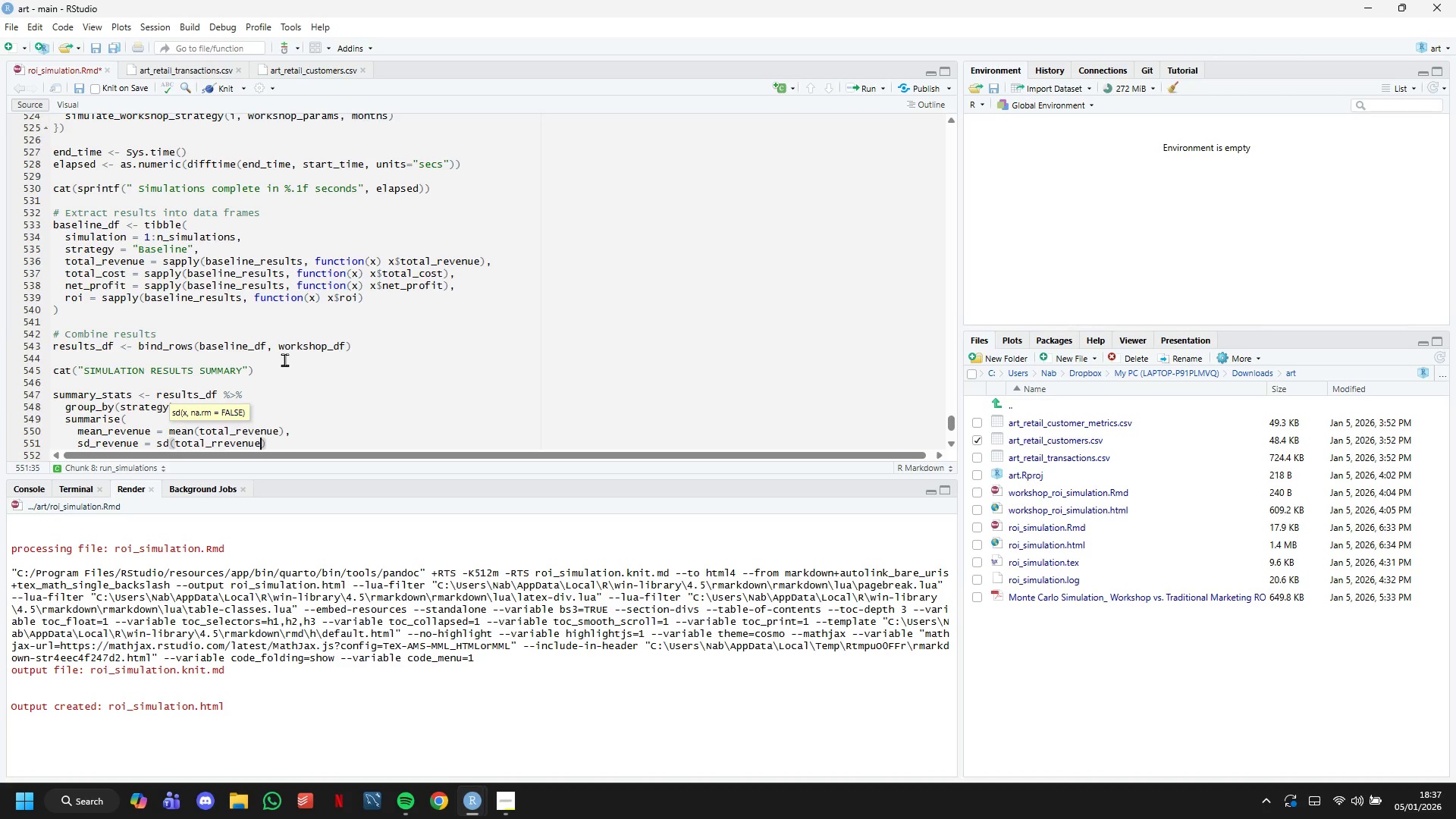 
hold_key(key=ArrowLeft, duration=0.62)
 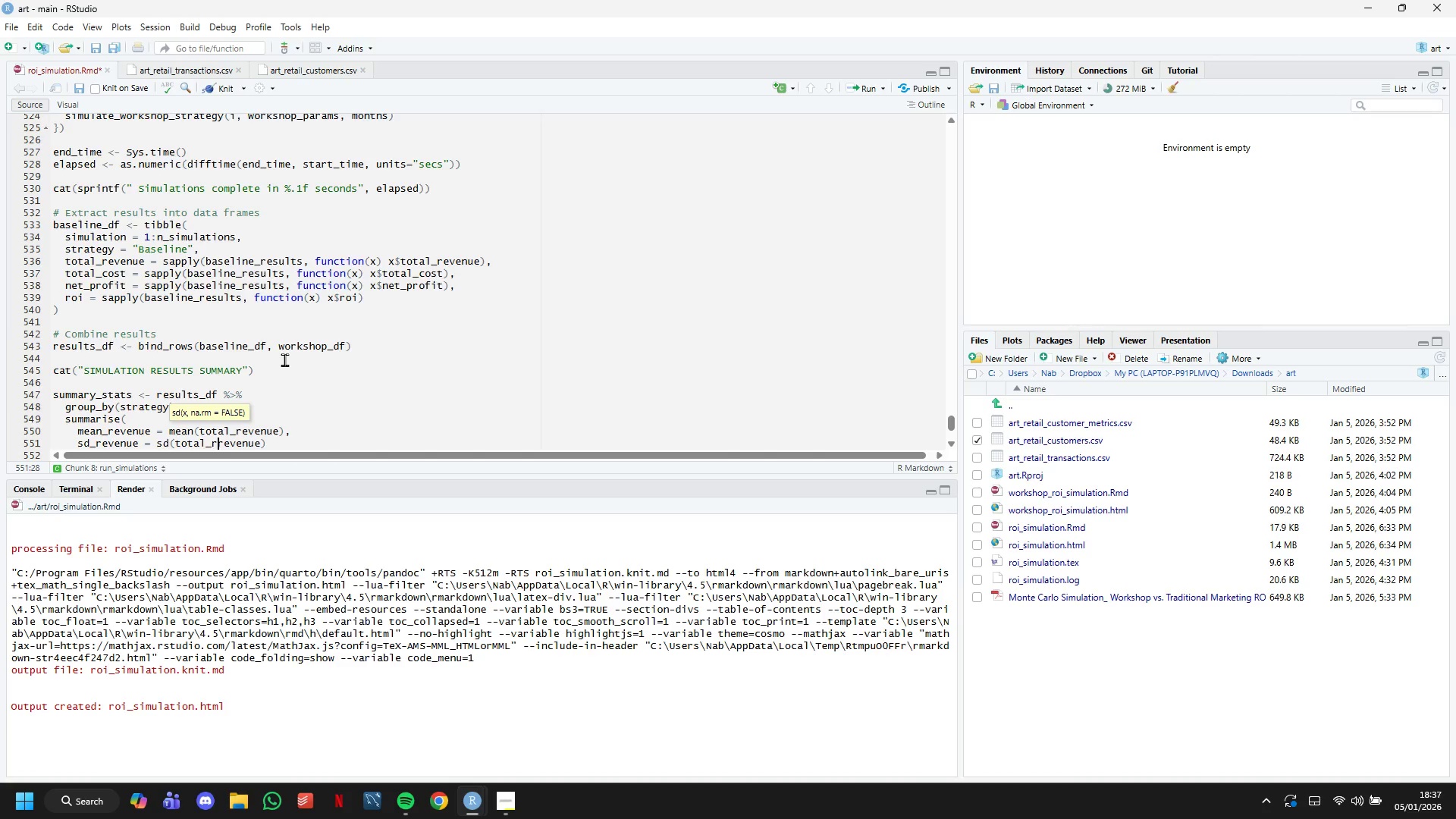 
hold_key(key=ArrowLeft, duration=0.41)
 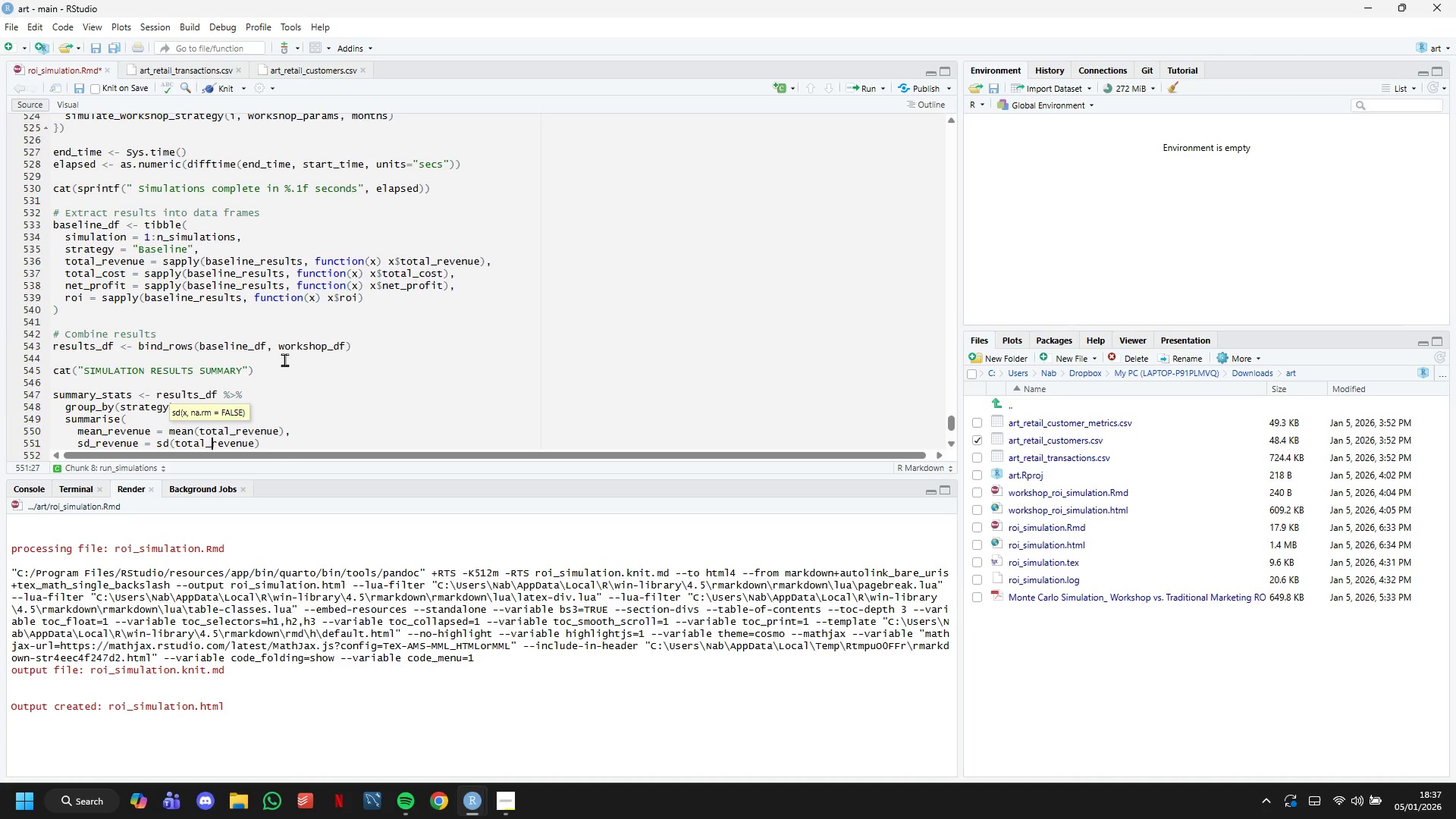 
key(Backspace)
 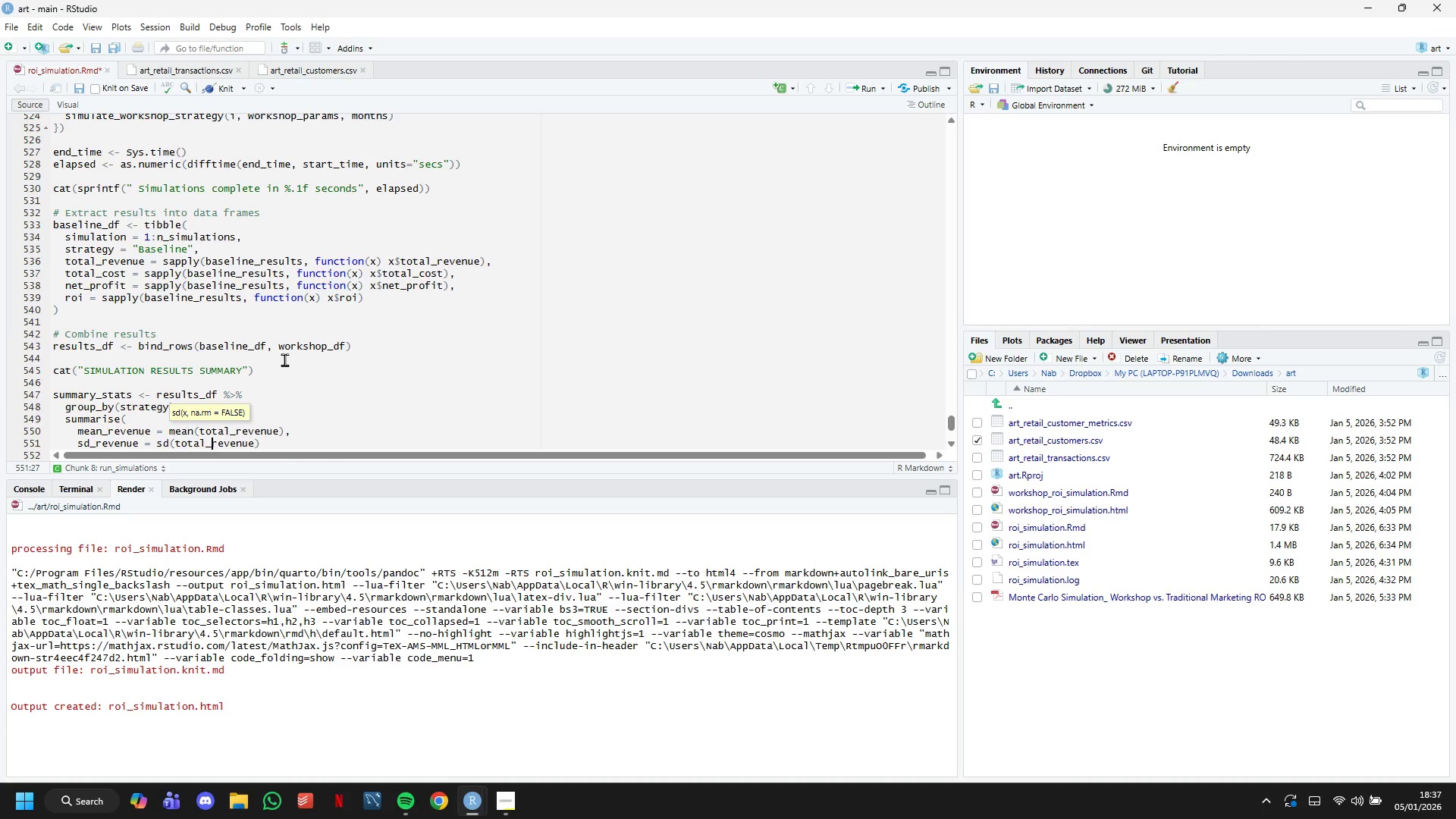 
key(ArrowRight)
 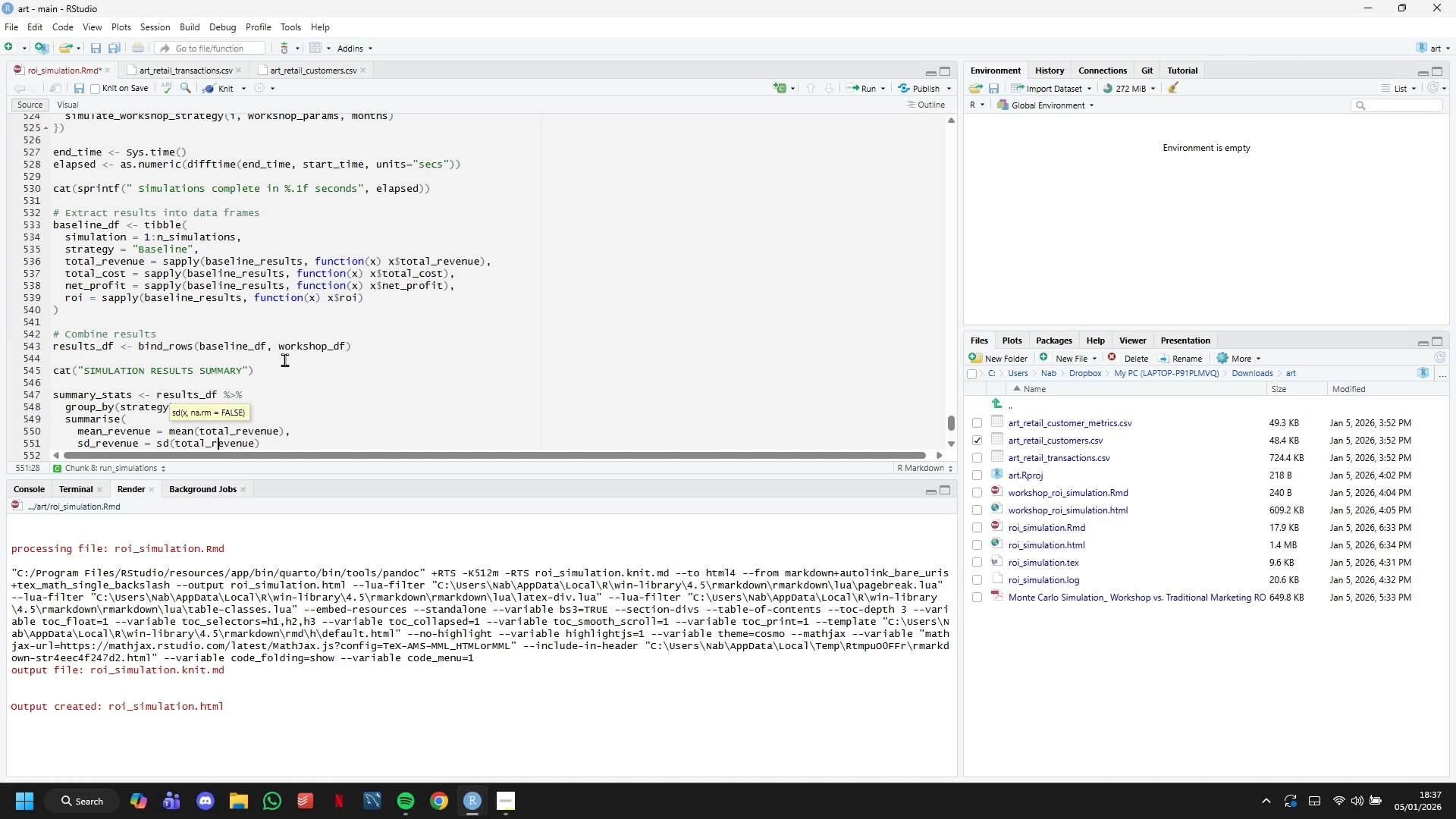 
key(ArrowRight)
 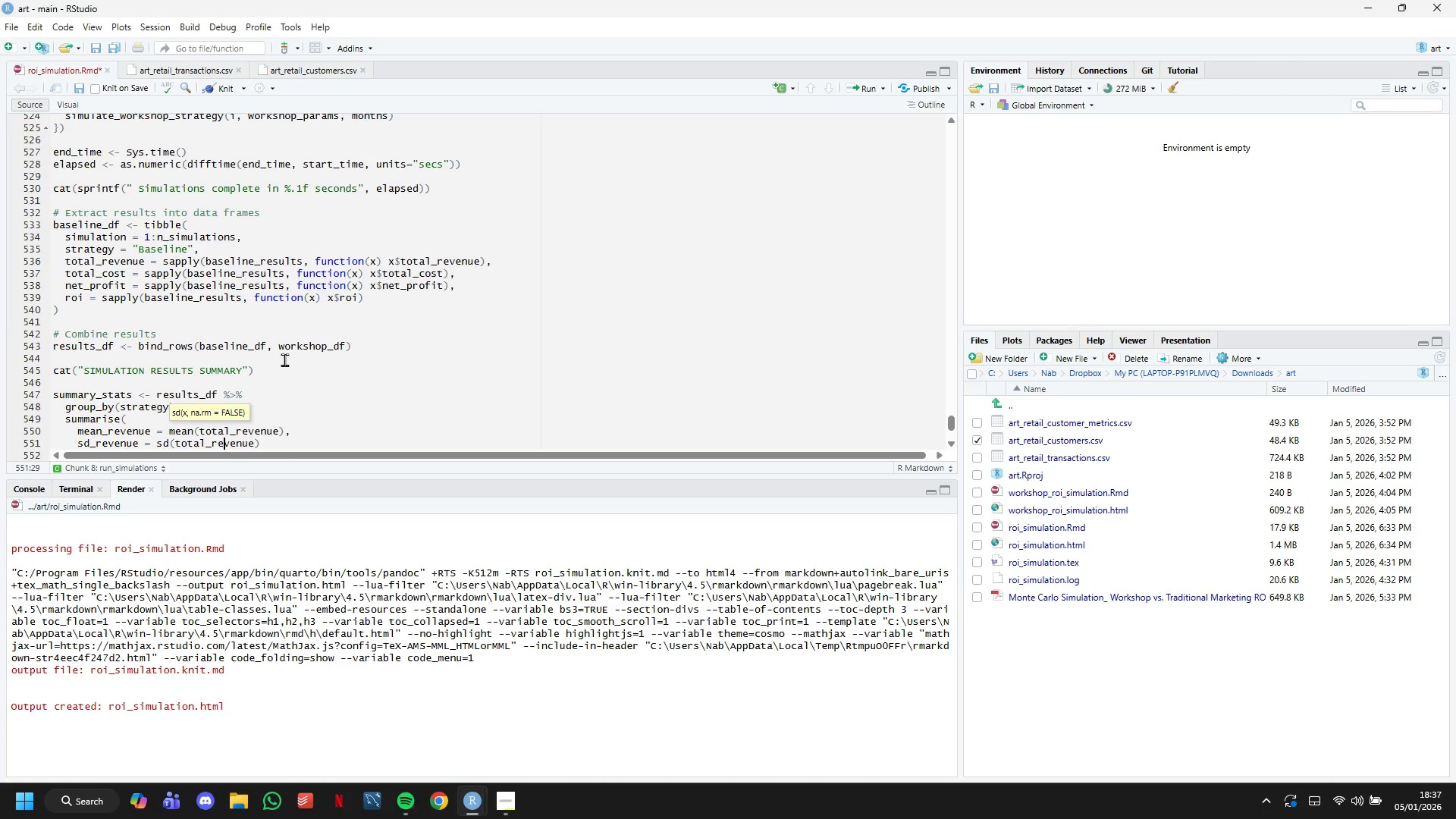 
key(ArrowRight)
 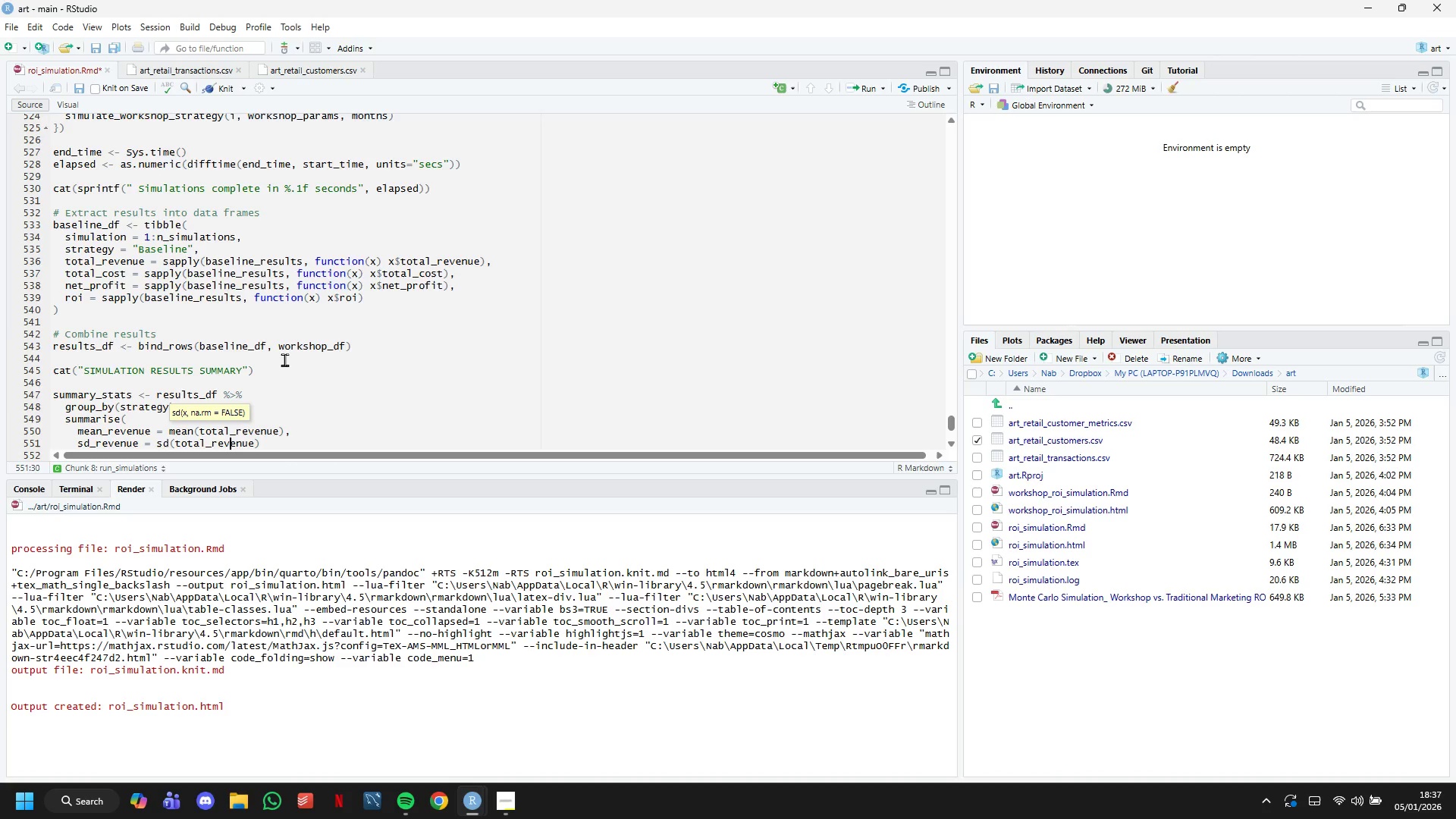 
key(ArrowRight)
 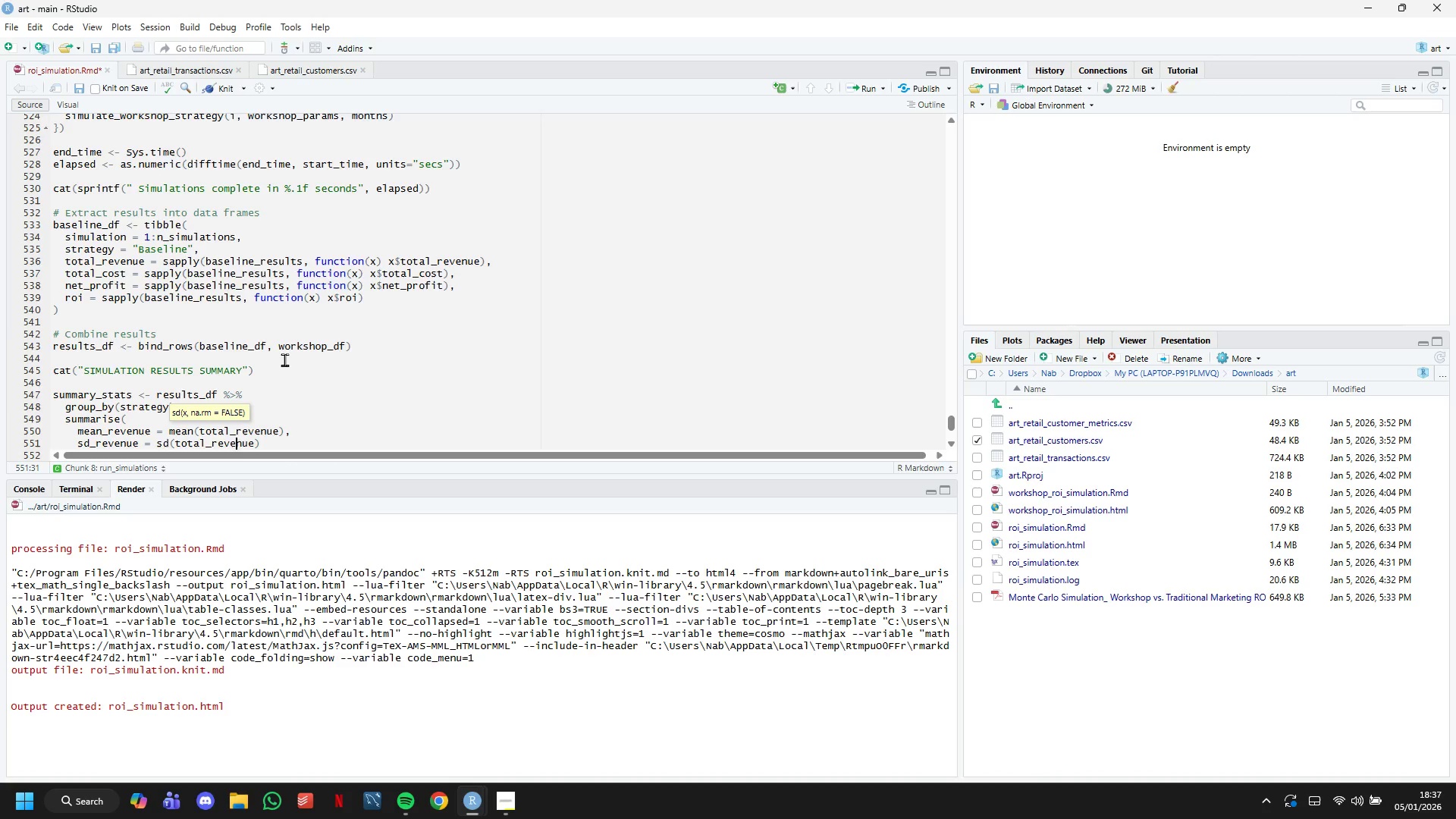 
key(ArrowRight)
 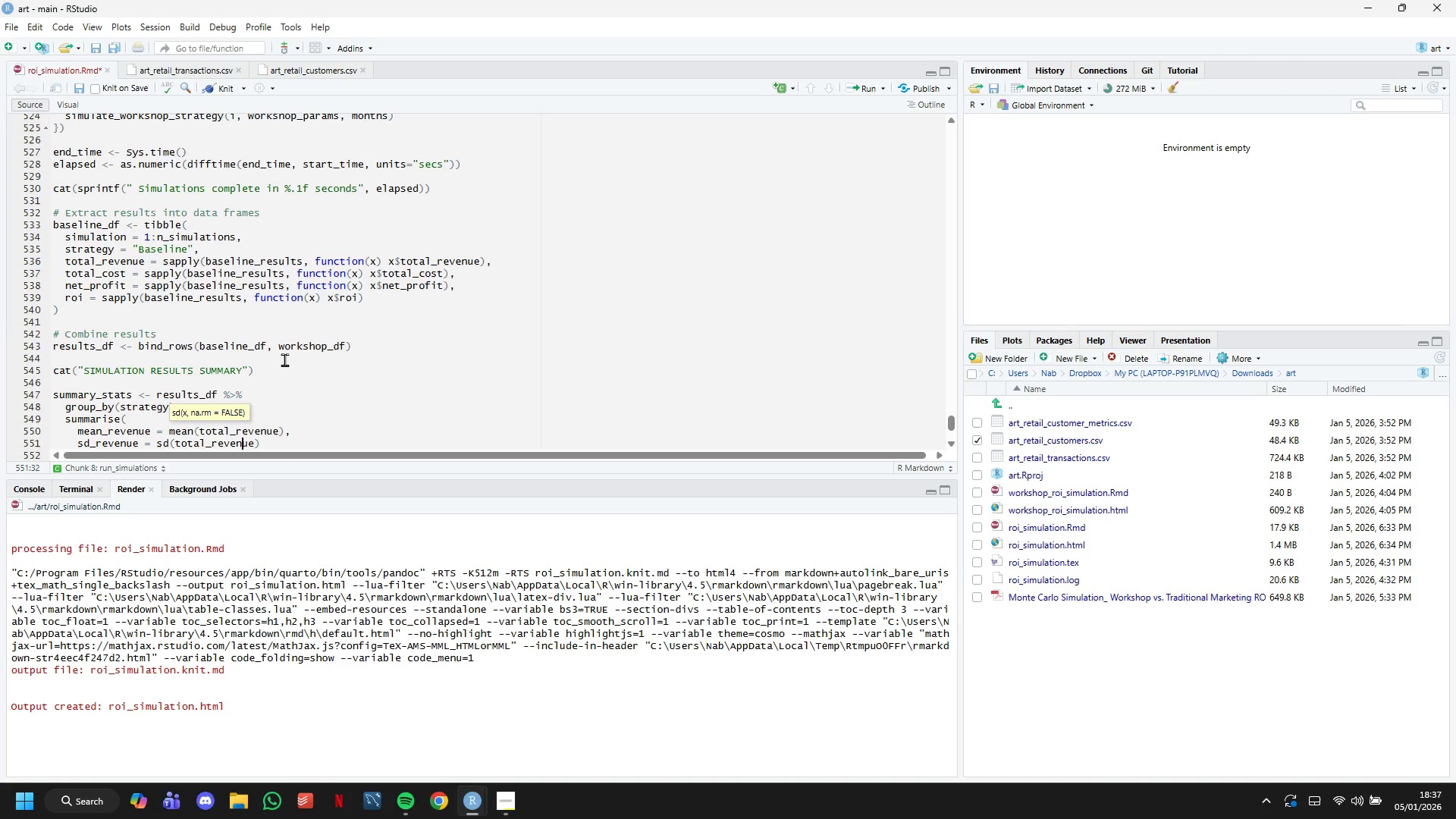 
key(ArrowRight)
 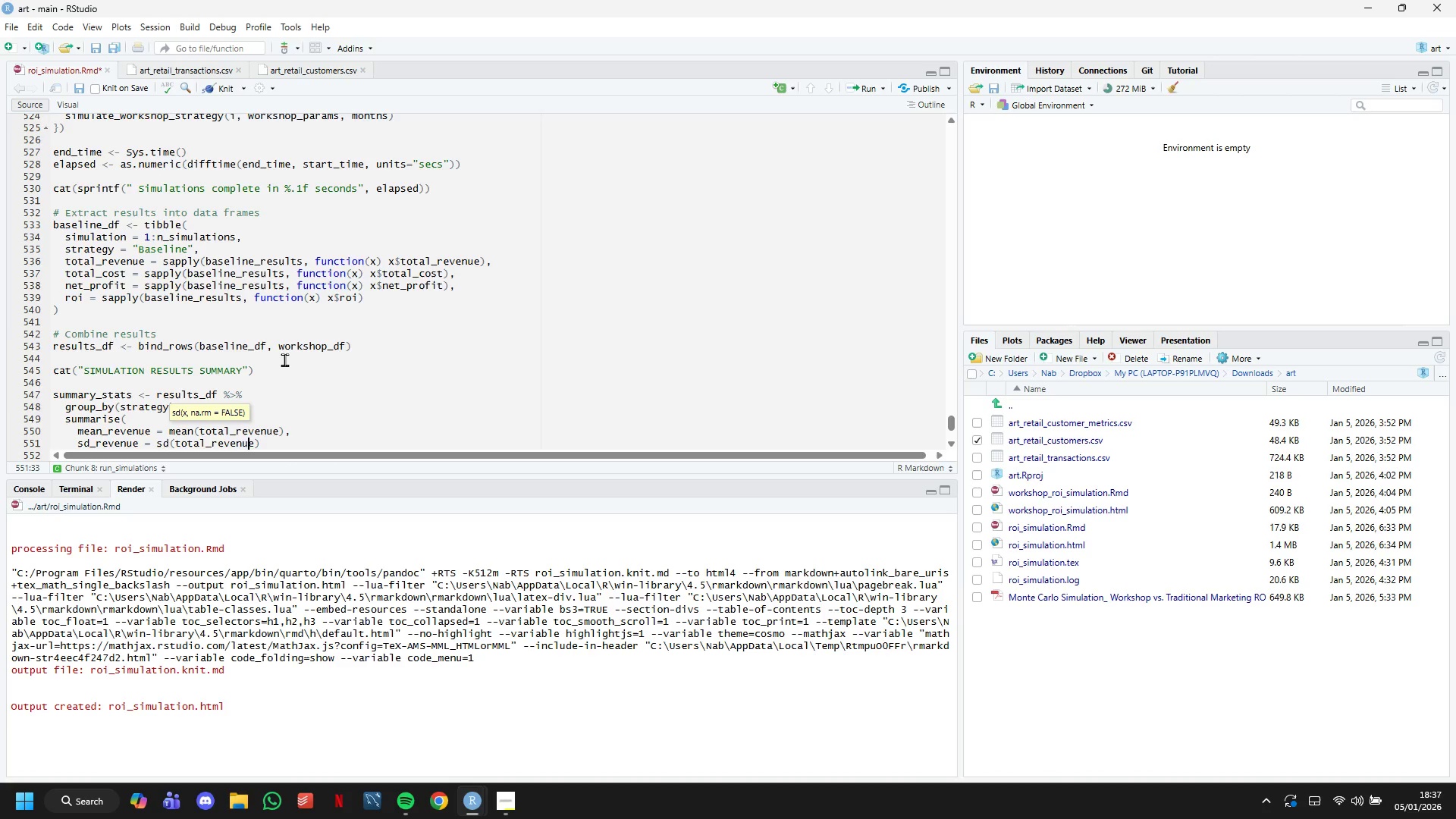 
key(ArrowRight)
 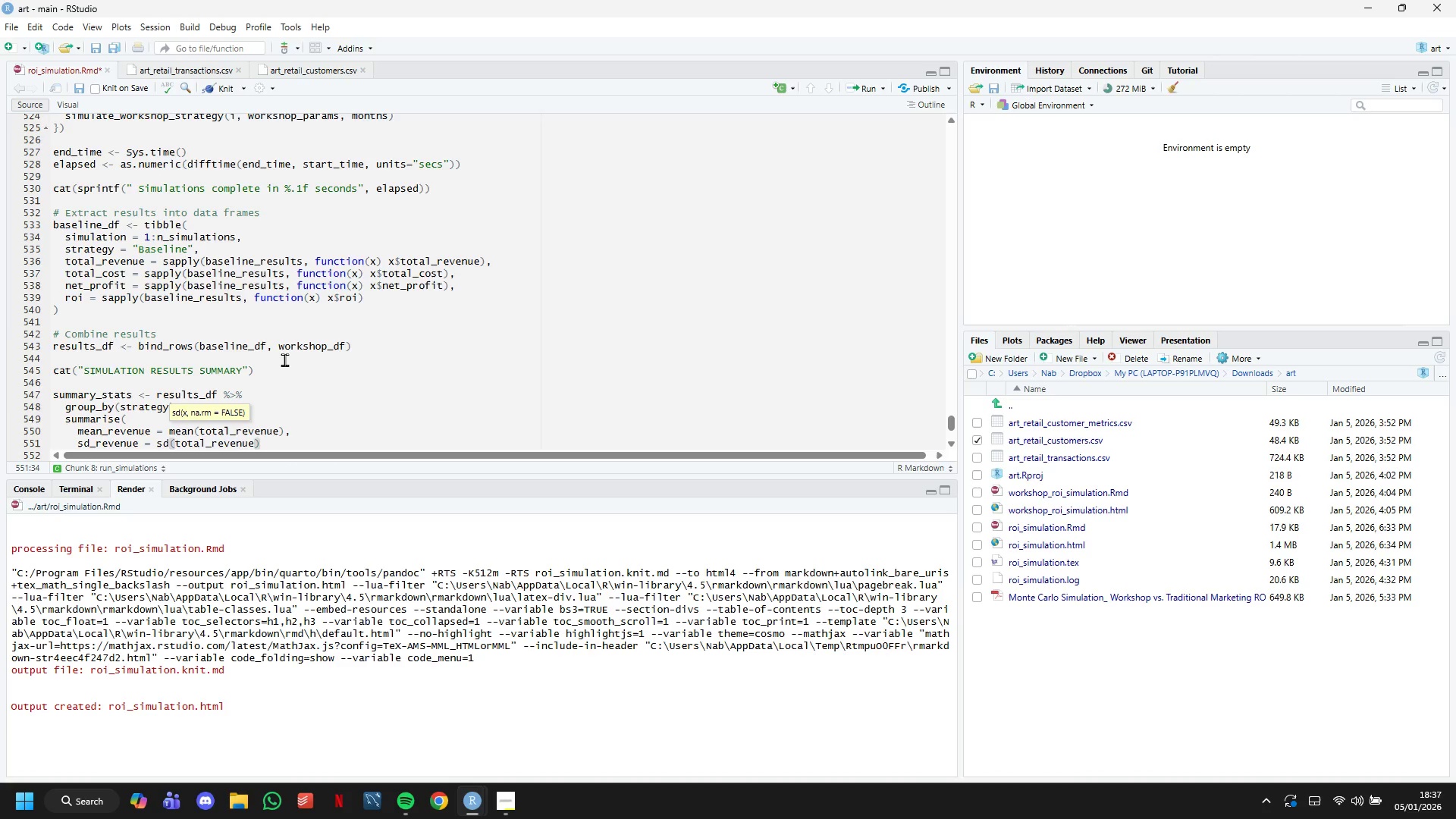 
key(ArrowRight)
 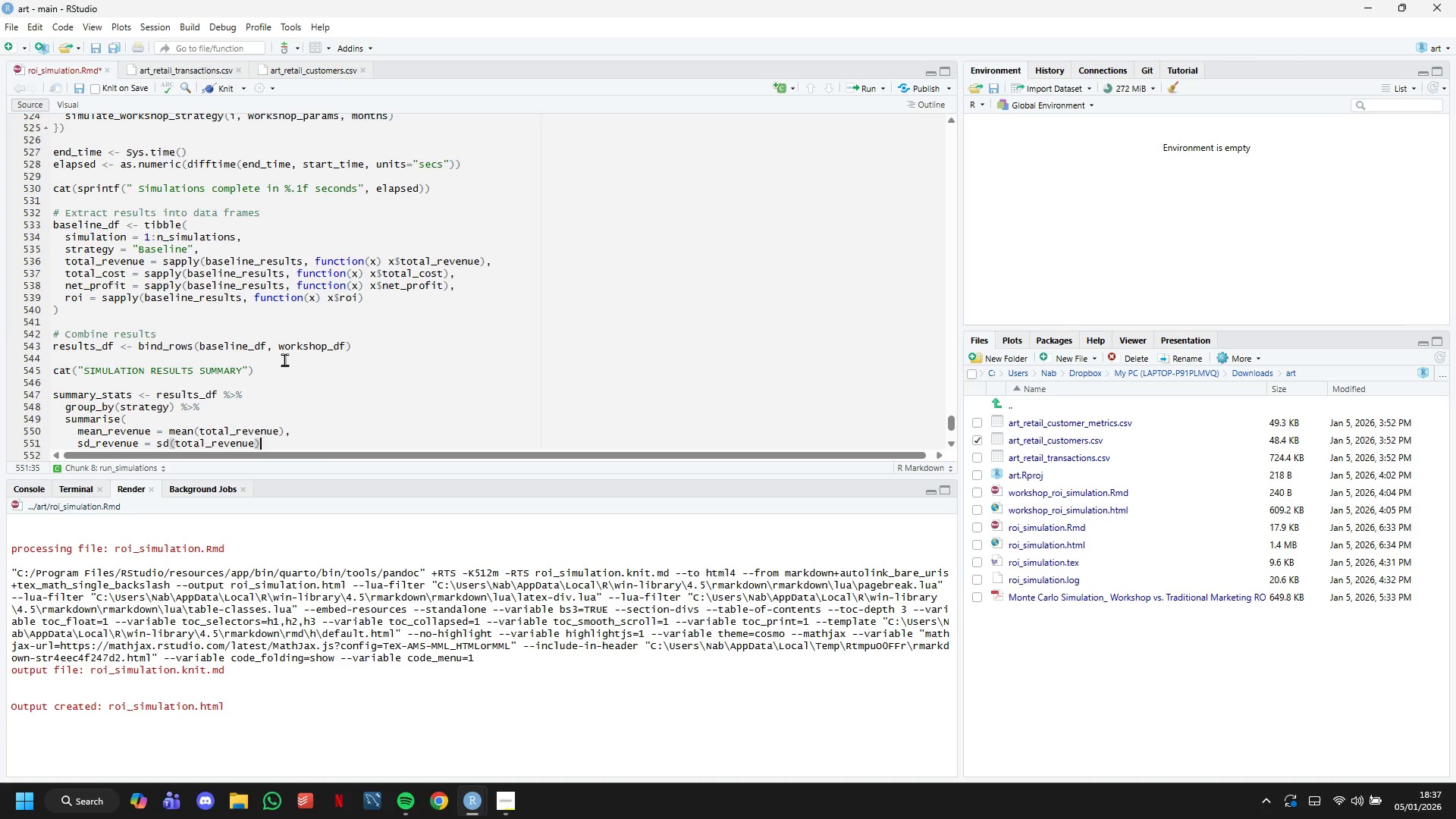 
key(Comma)
 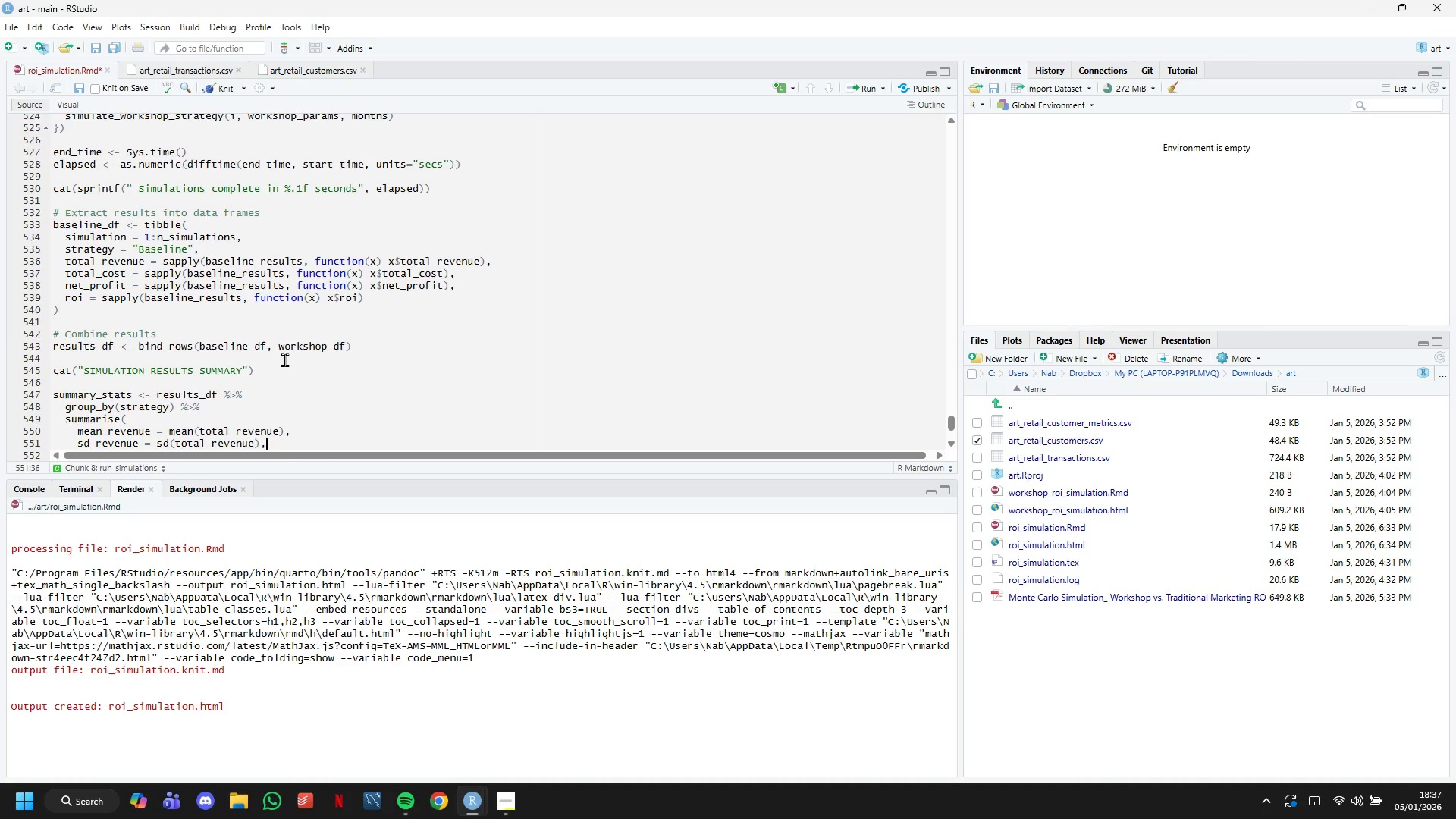 
key(Enter)
 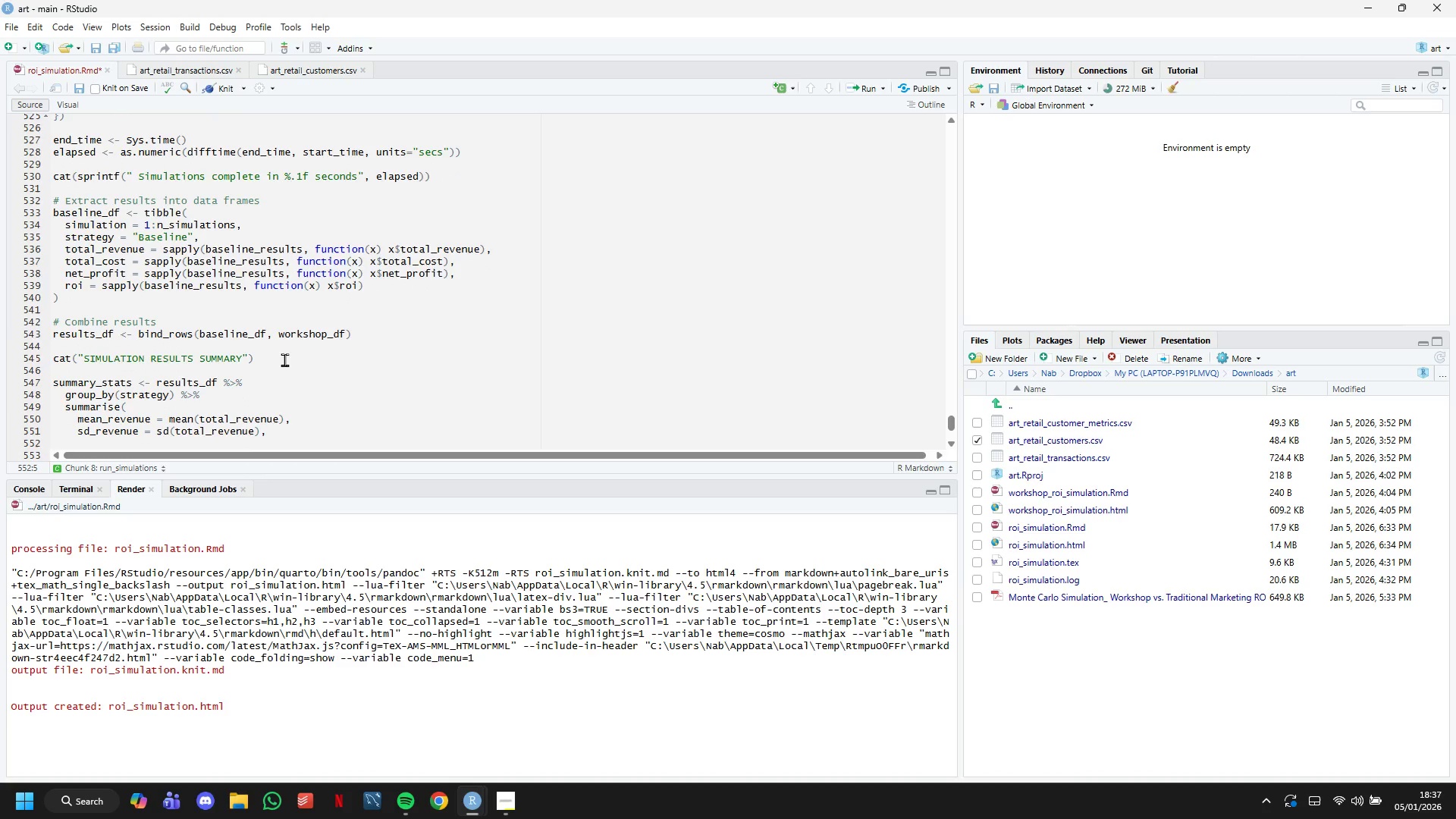 
type(mean_cost = mean(tota)
 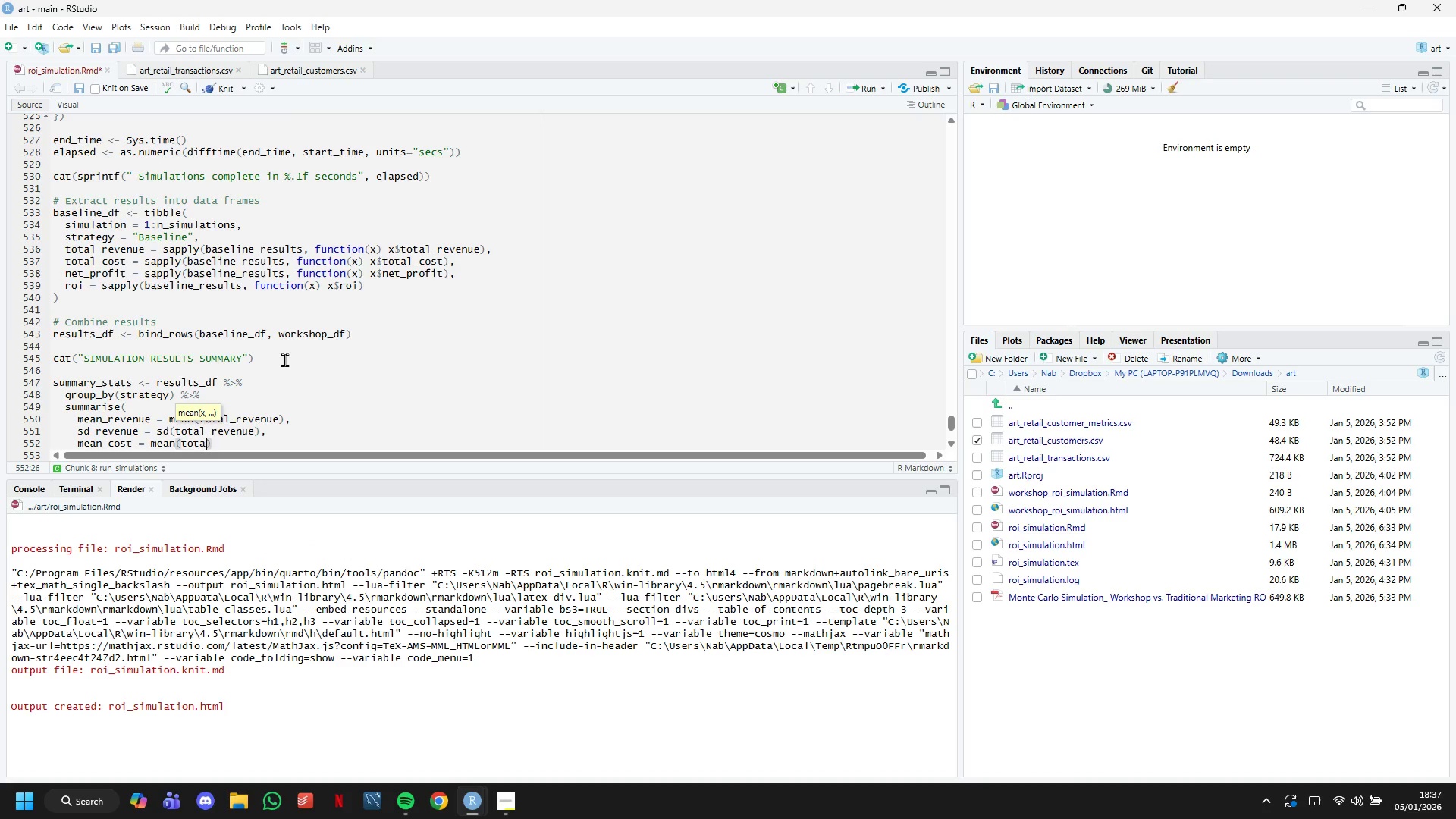 
type(l_cost)
 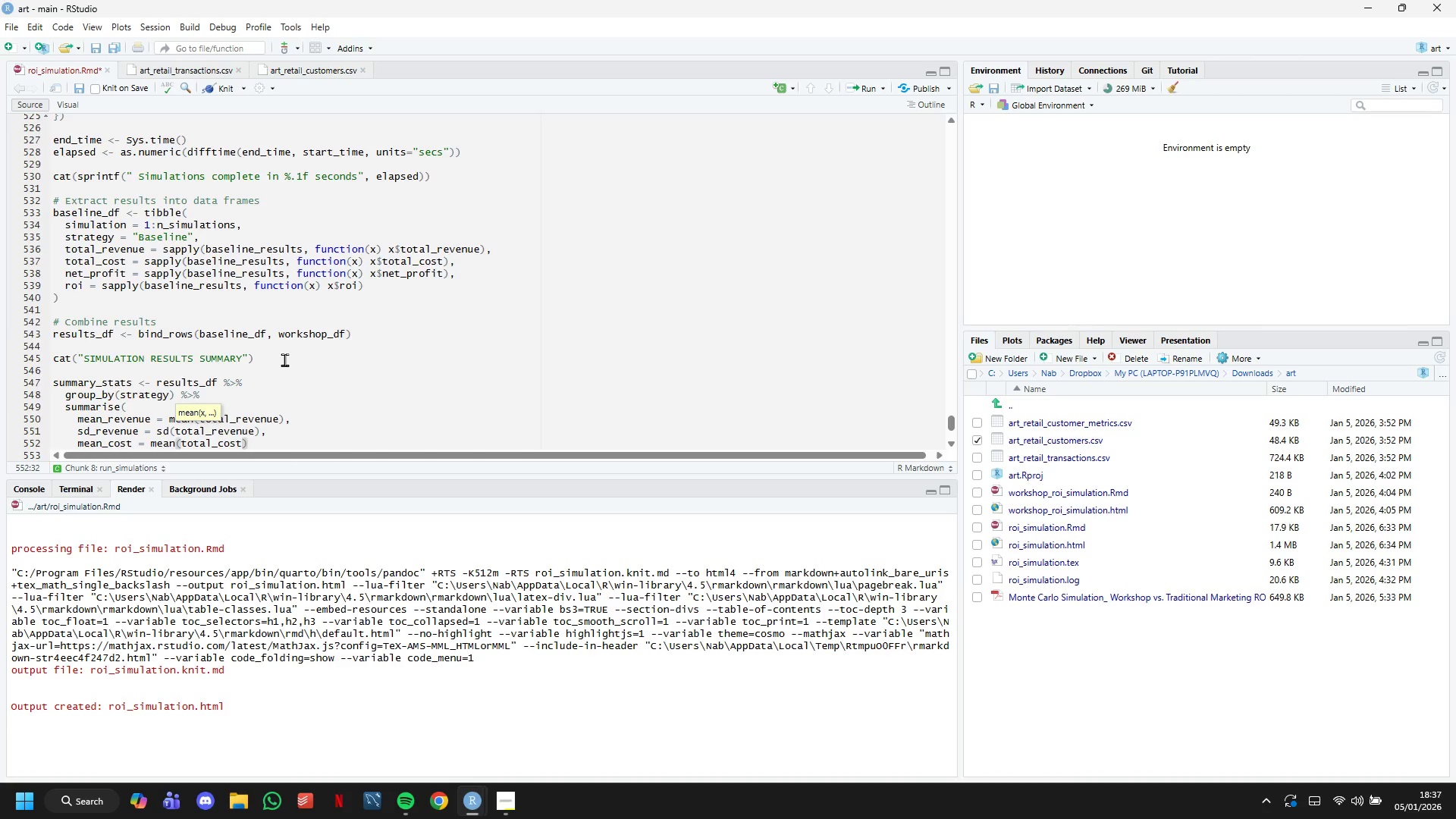 
key(ArrowRight)
 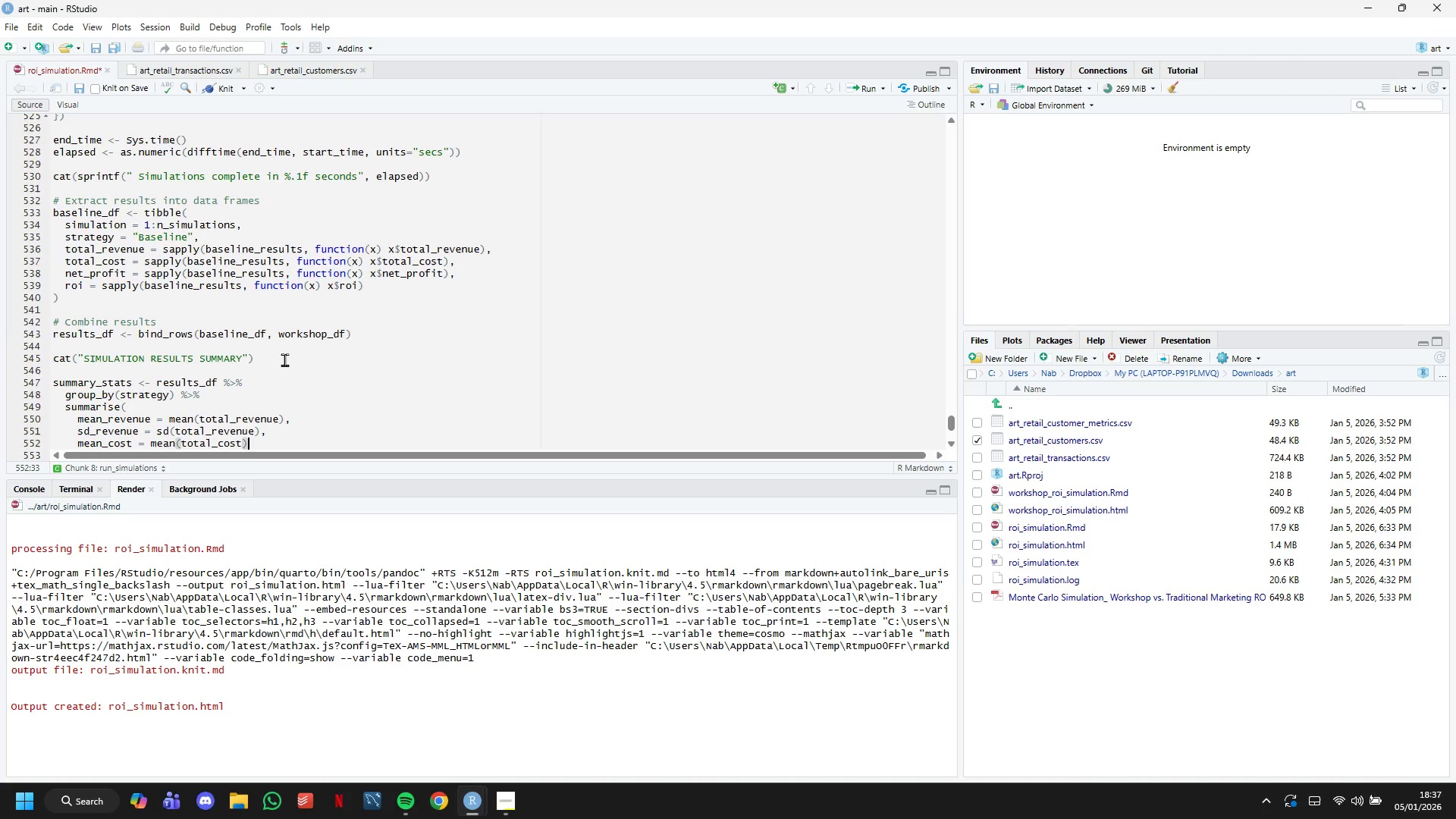 
key(Comma)
 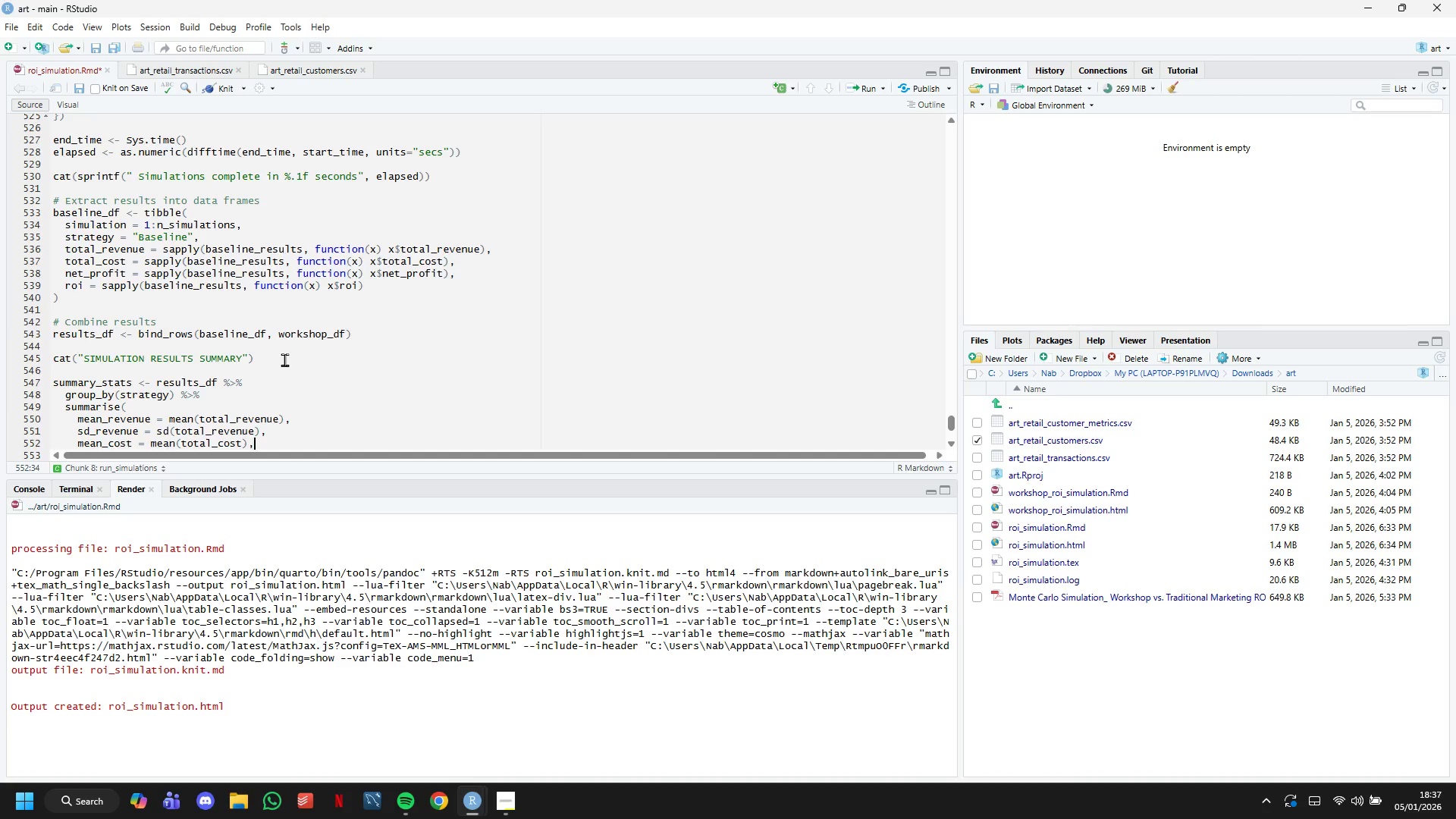 
key(Enter)
 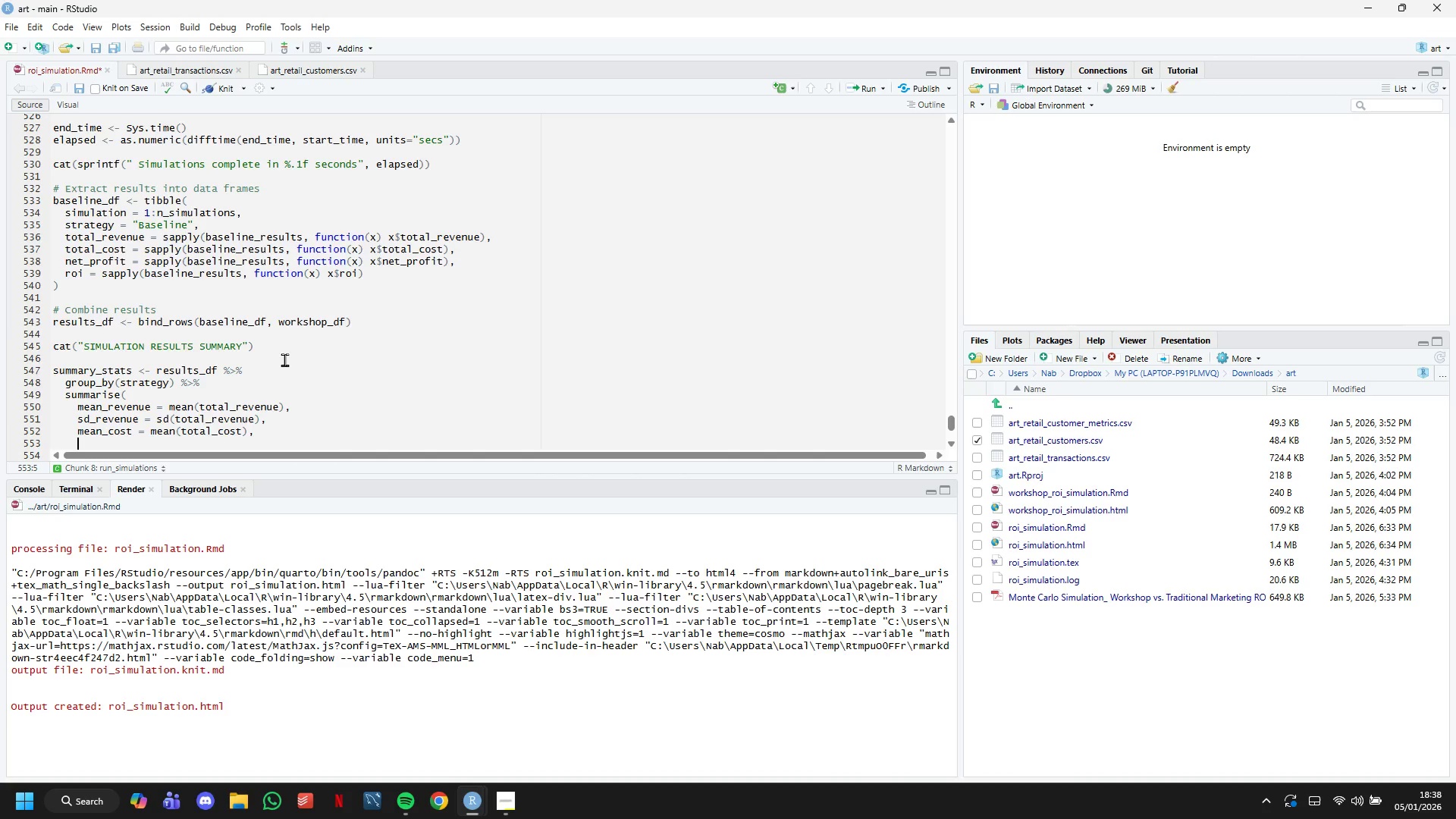 
wait(7.09)
 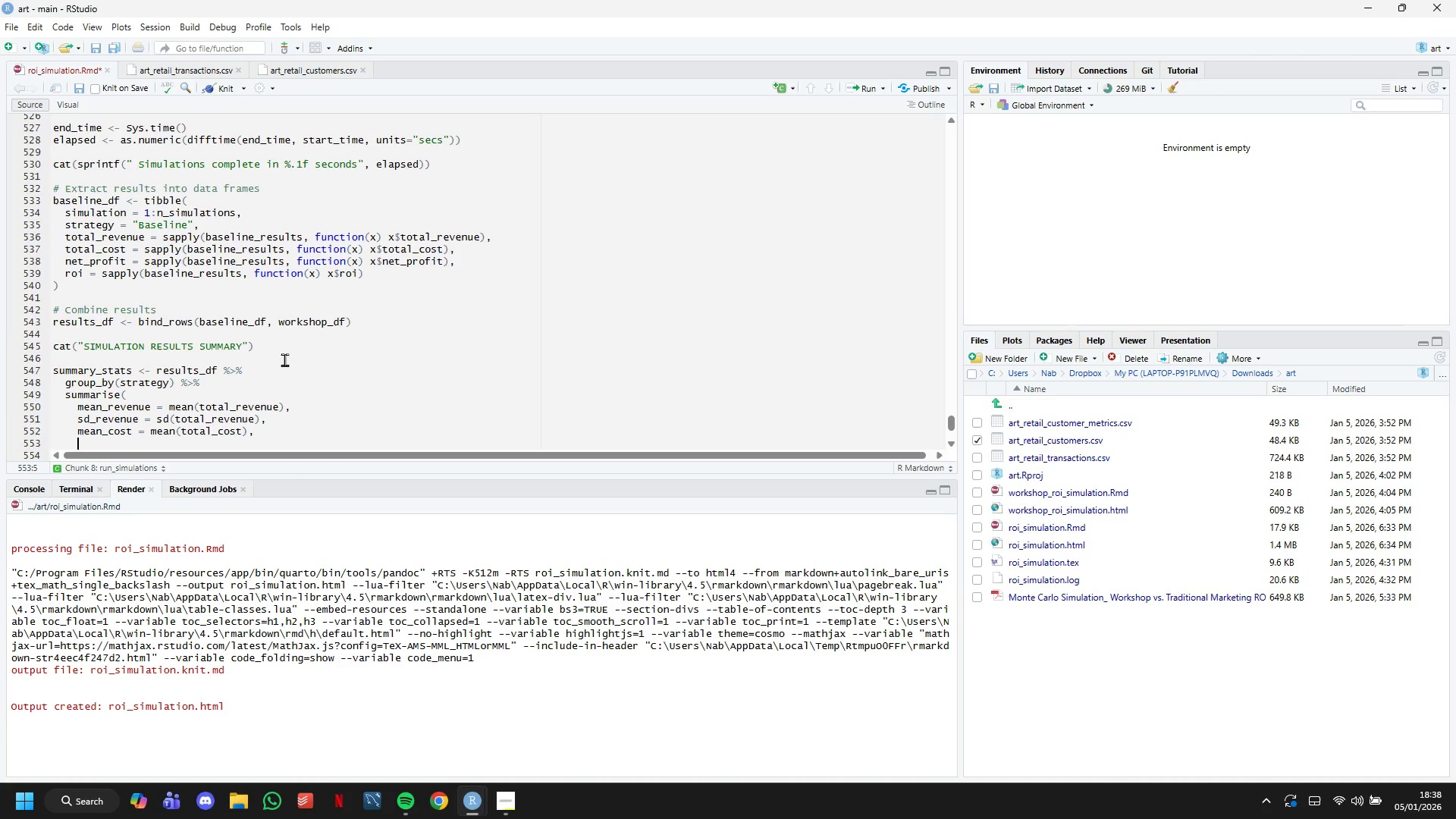 
type(mean_profit = mean(nry)
key(Backspace)
key(Backspace)
type(et_profit)
 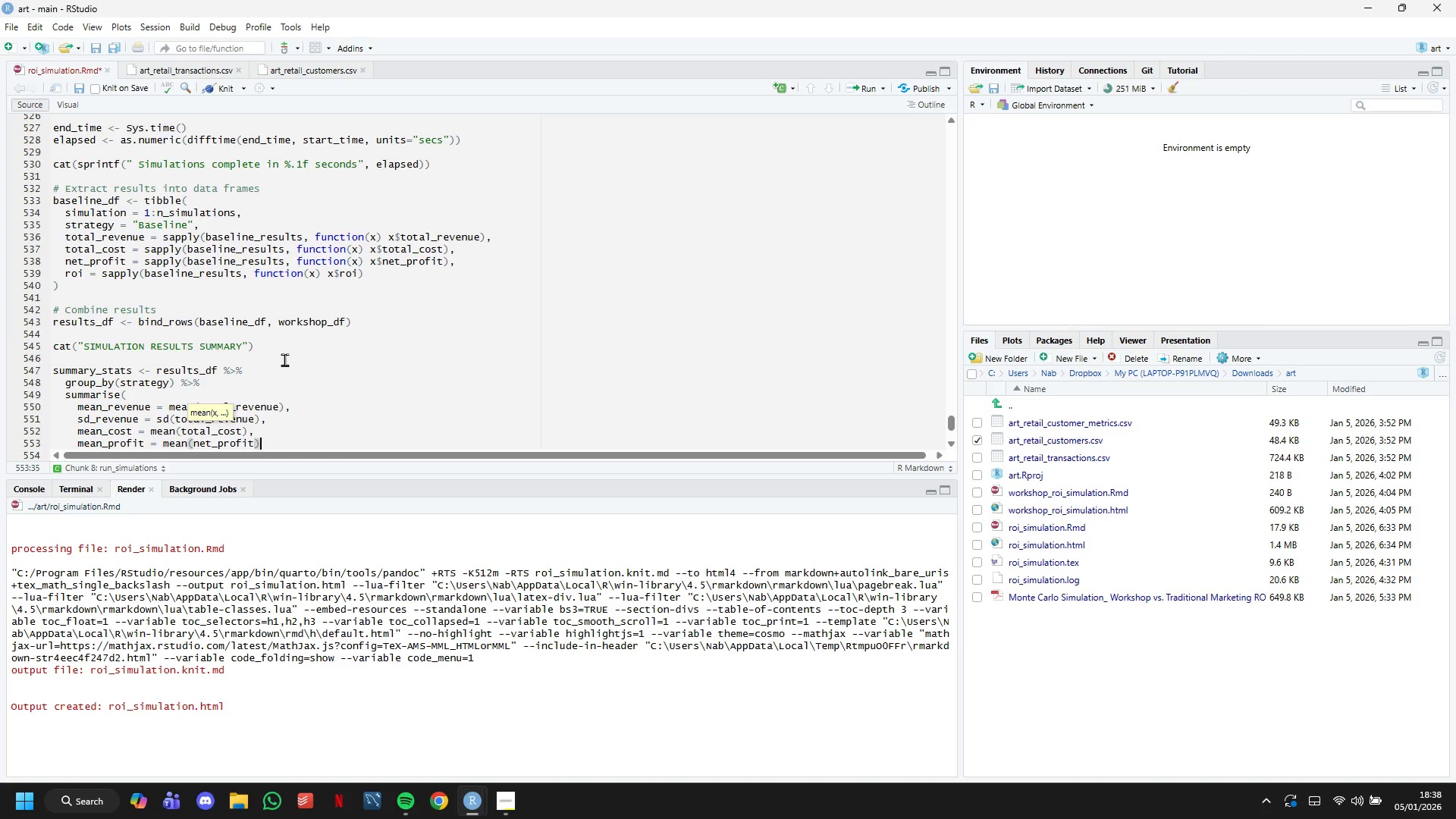 
key(ArrowRight)
 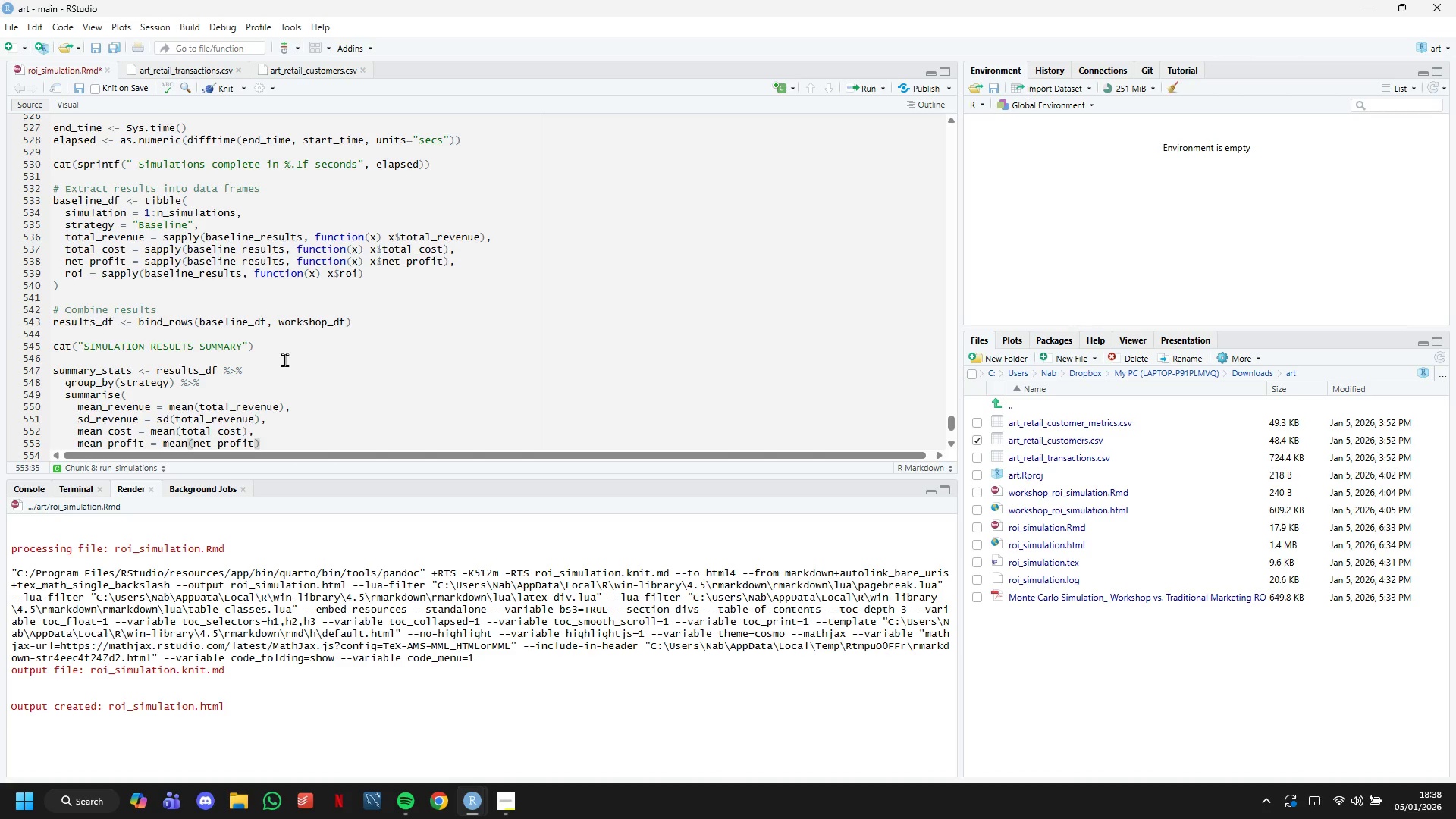 
key(Comma)
 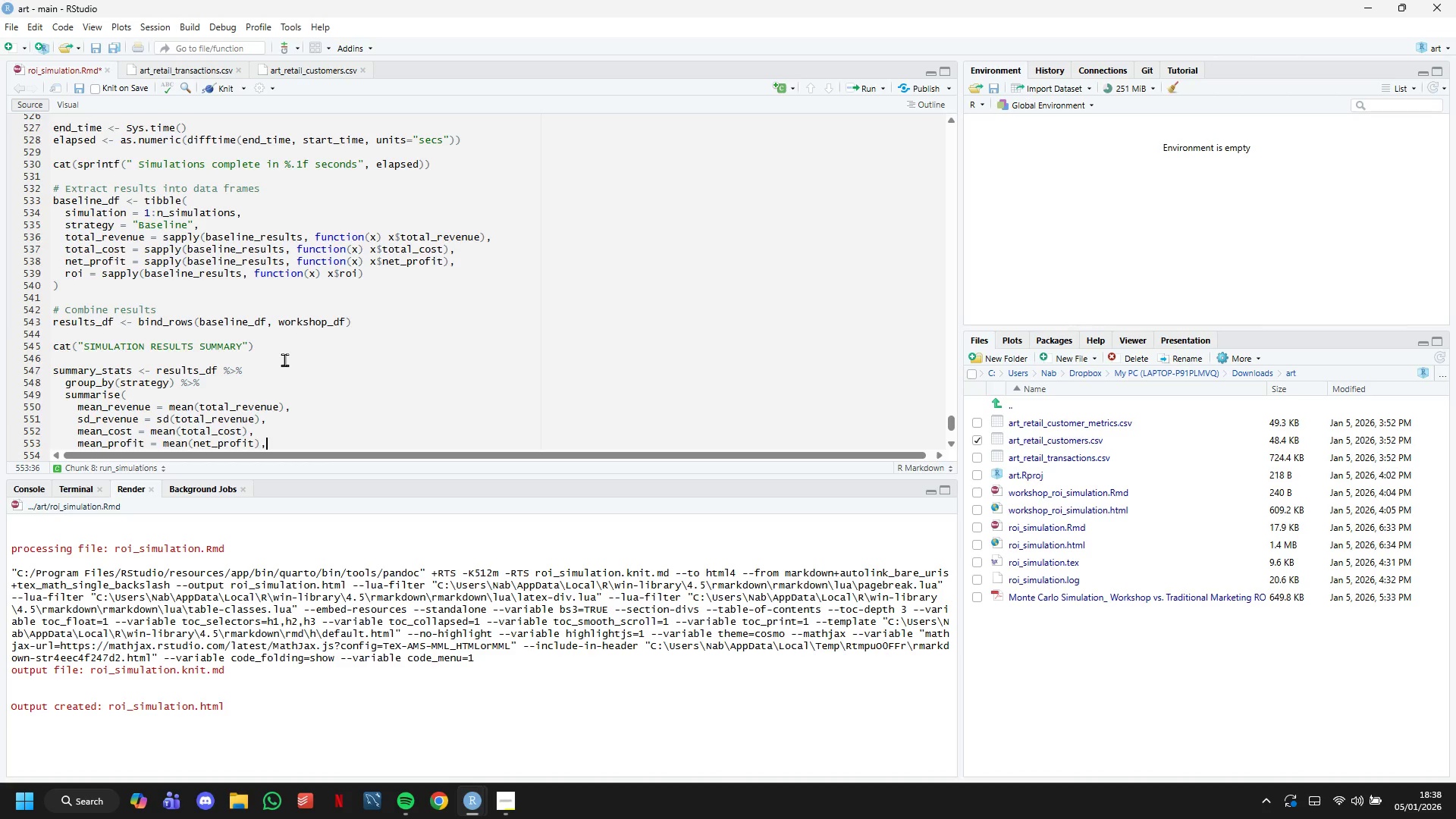 
key(Enter)
 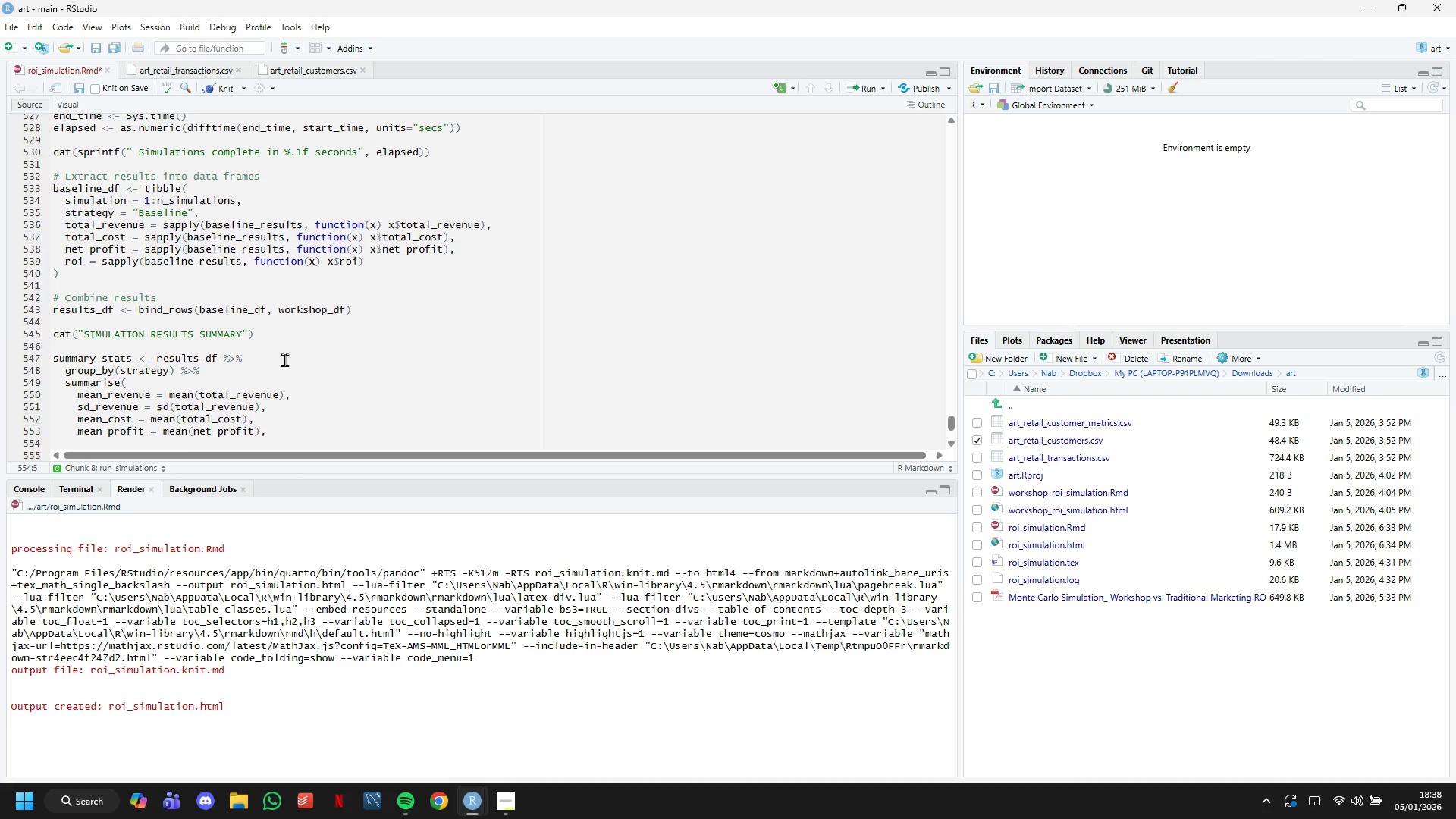 
type(sd_profit = sd(ney)
key(Backspace)
type(t_profit)
 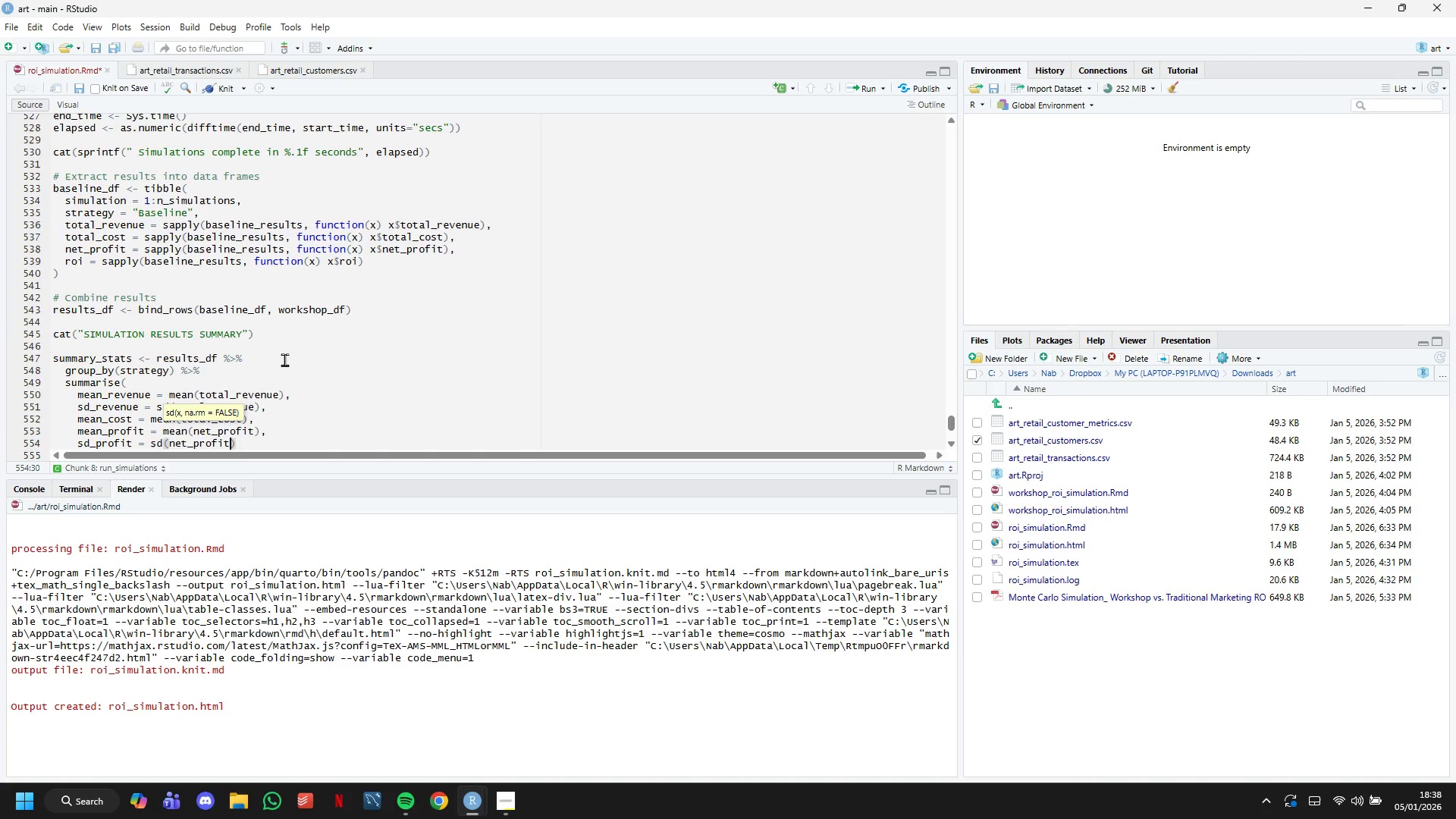 
key(ArrowRight)
 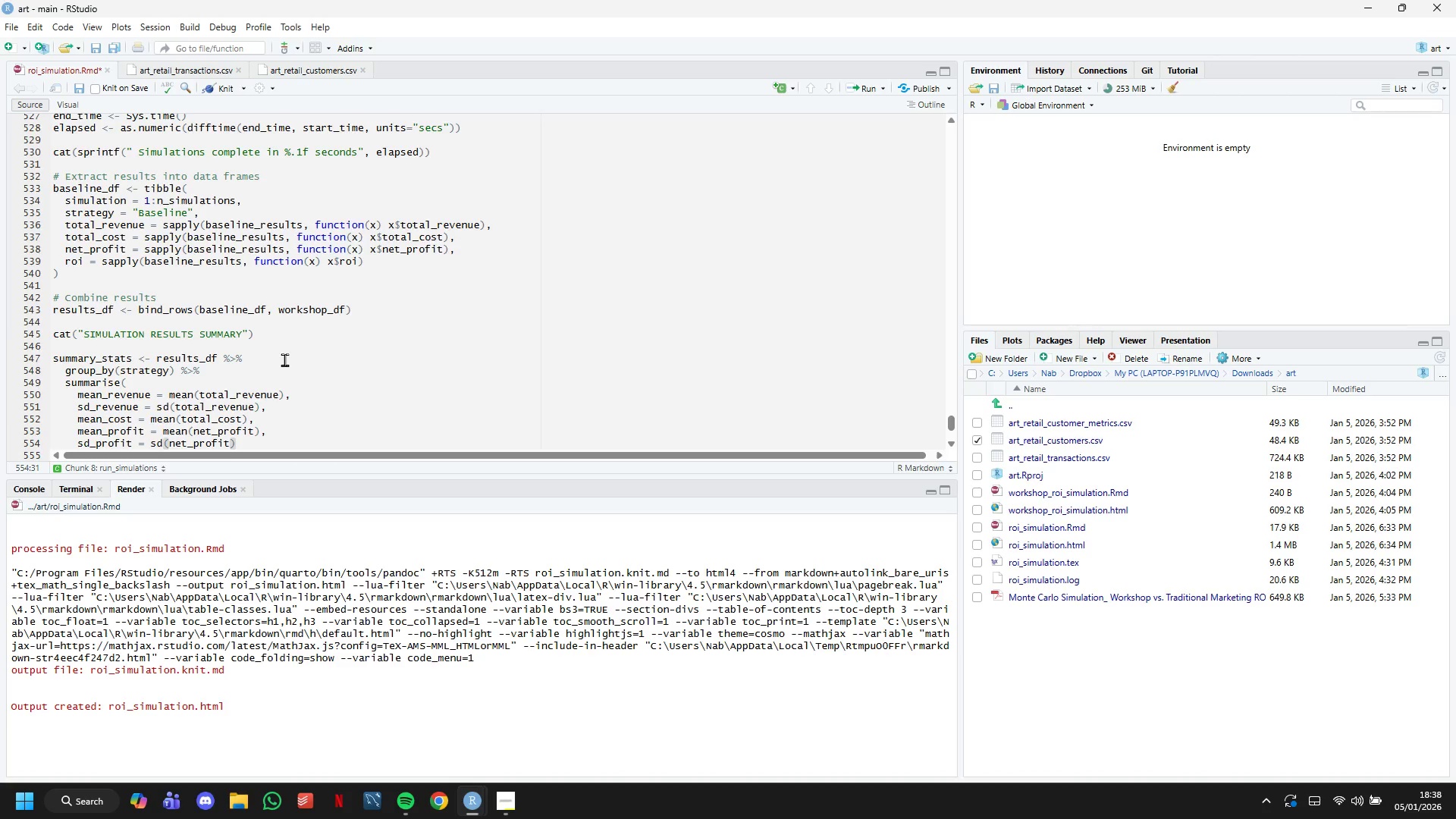 
key(Comma)
 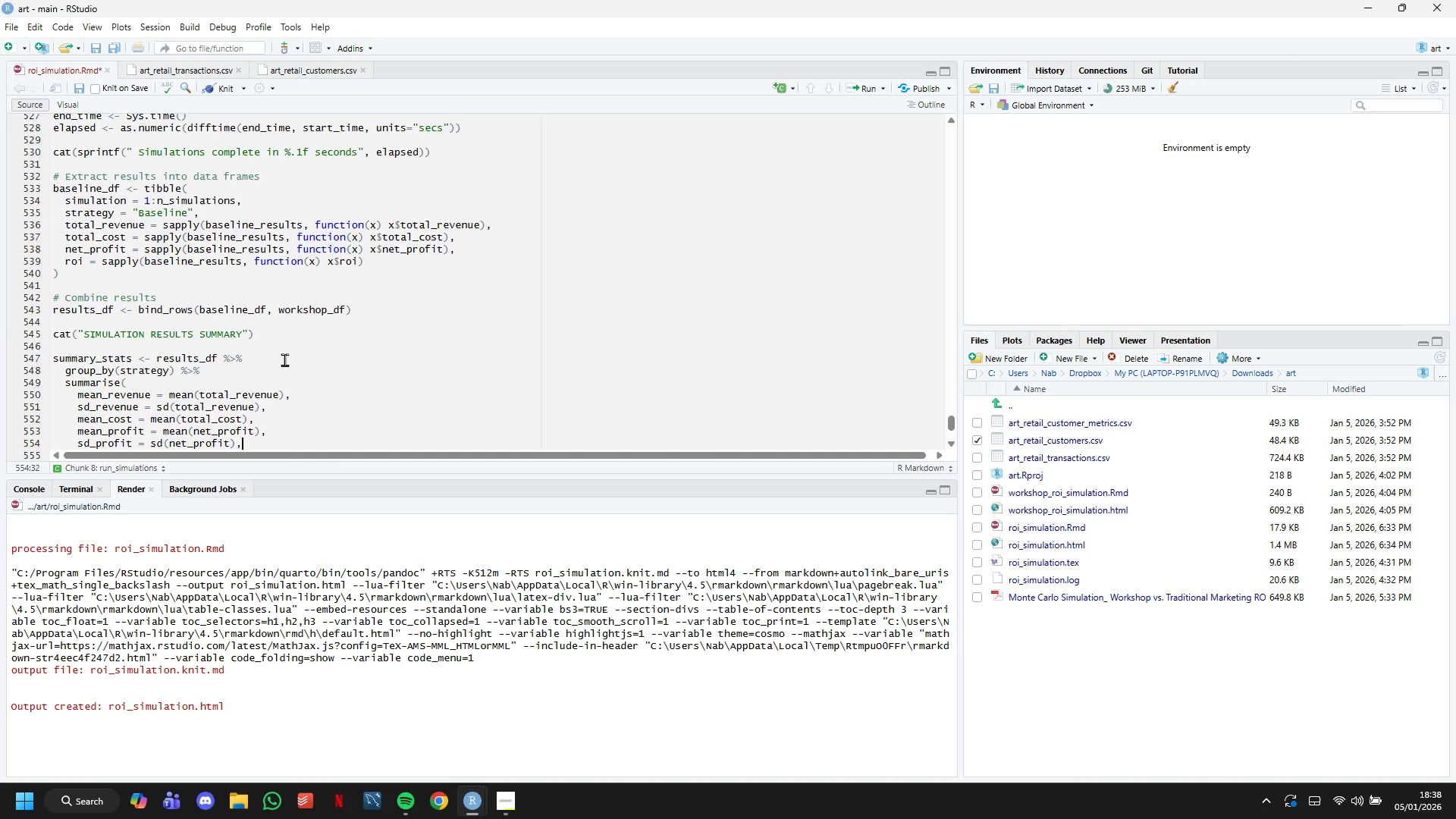 
key(Enter)
 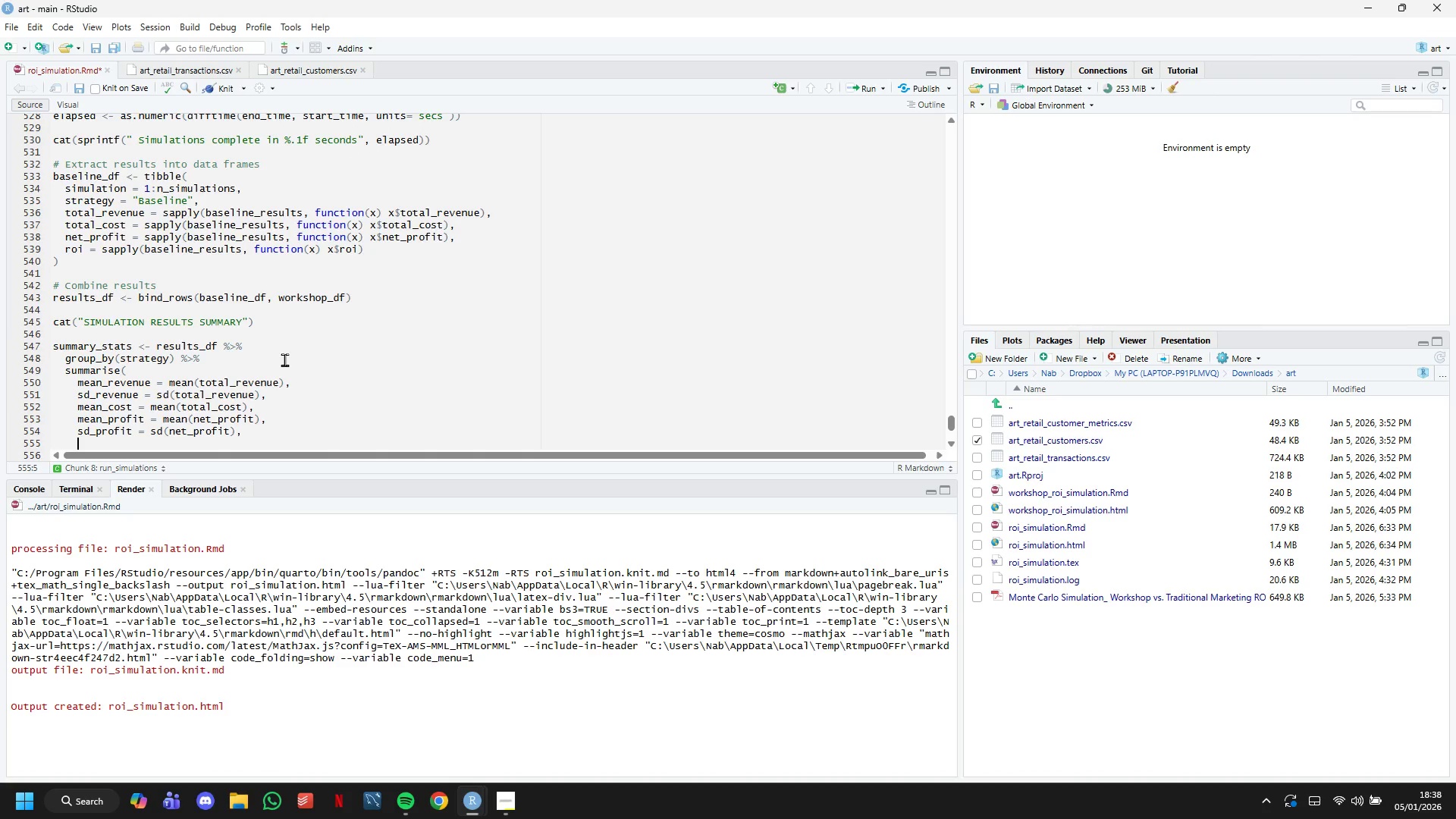 
type(mean_roi = mean(roi)
 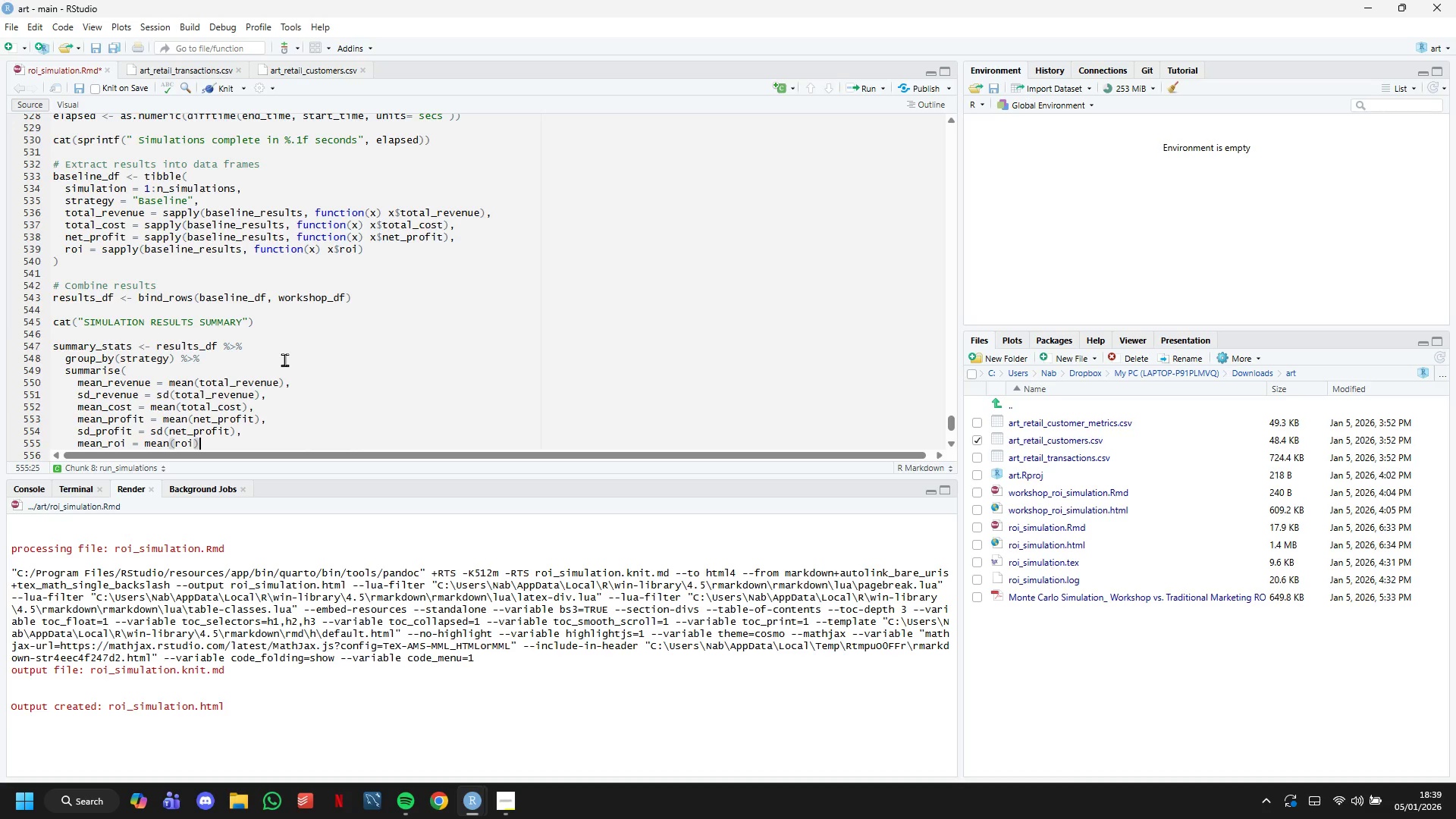 
 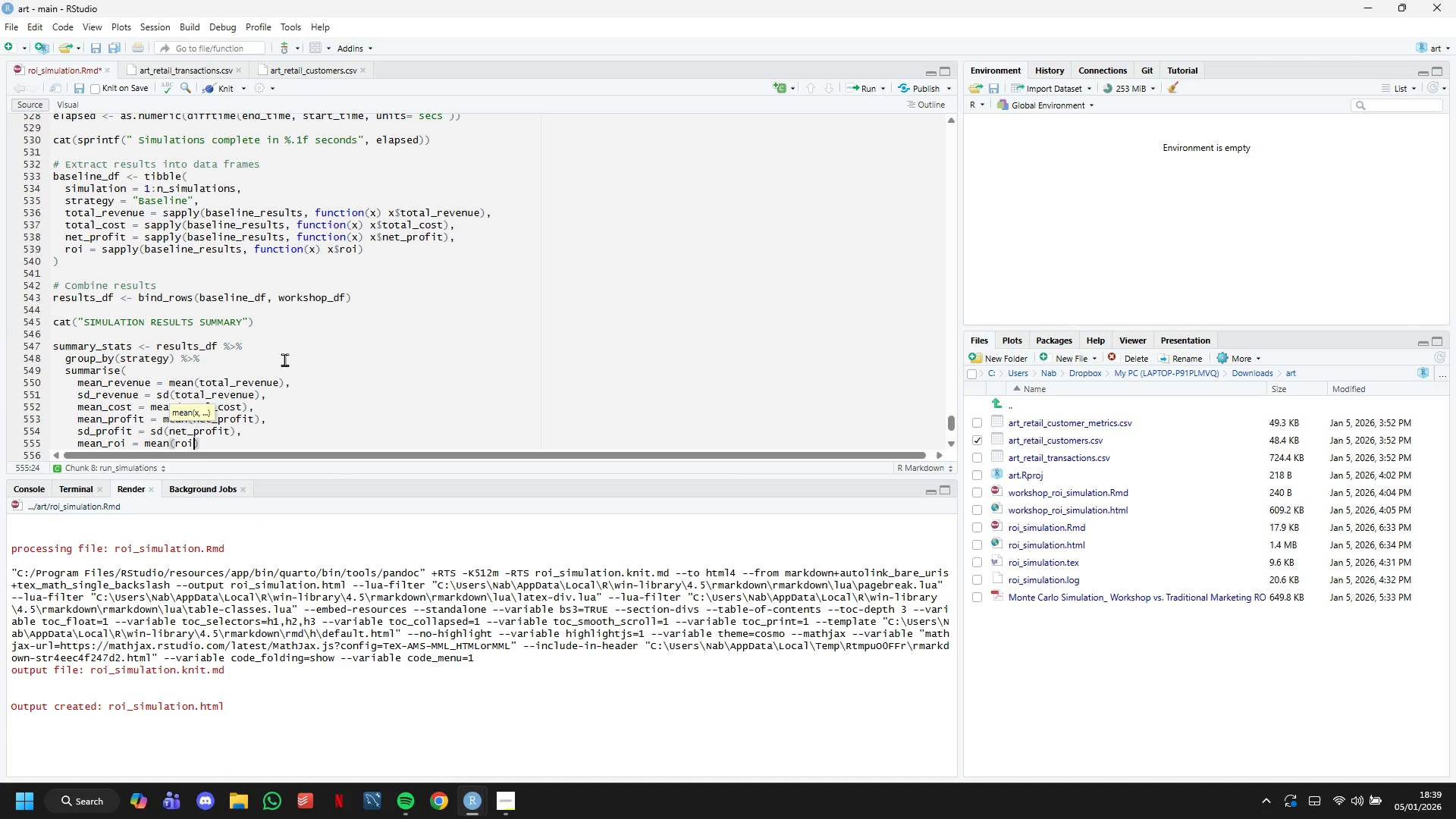 
key(ArrowRight)
 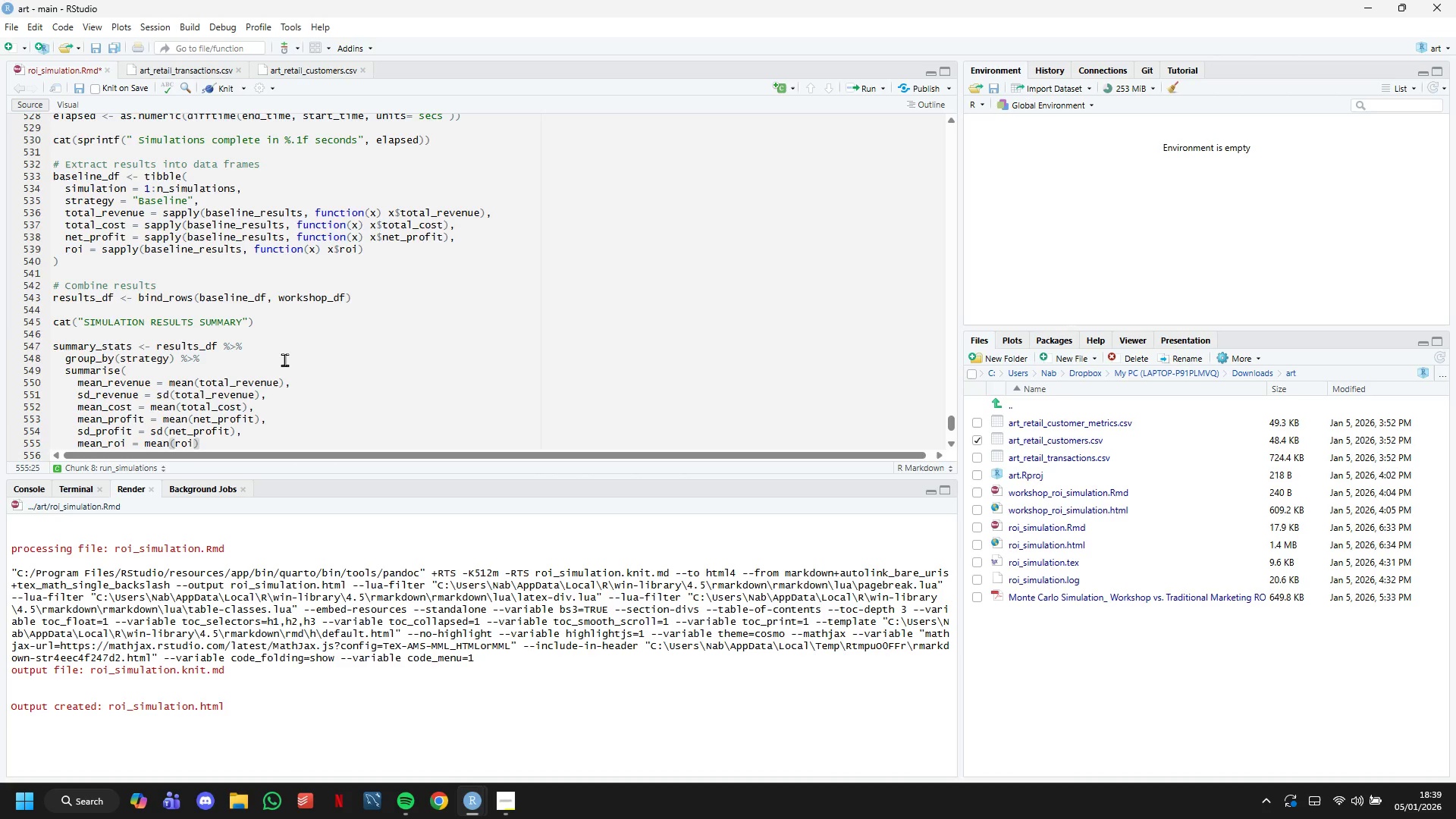 
key(Comma)
 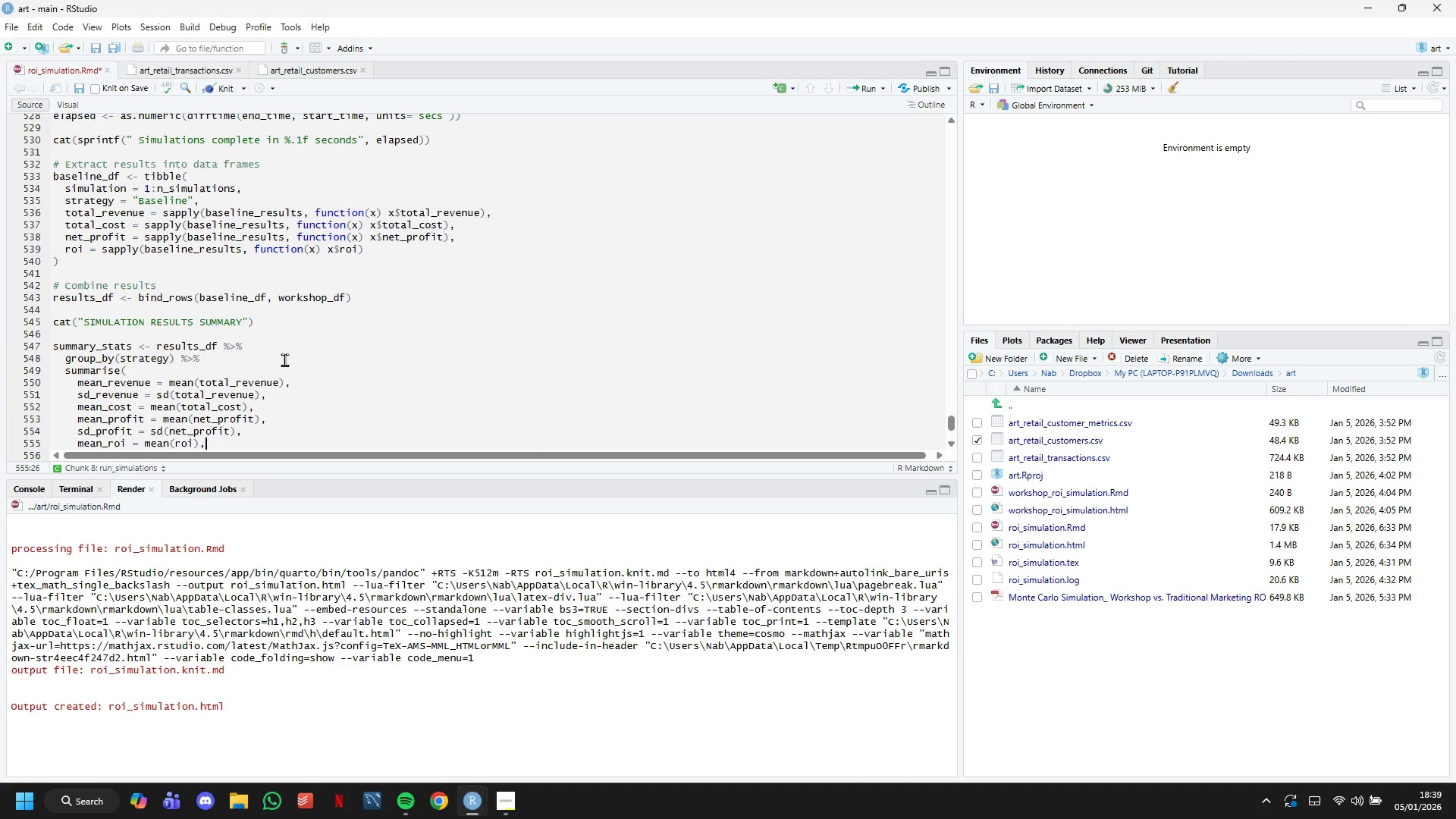 
key(Enter)
 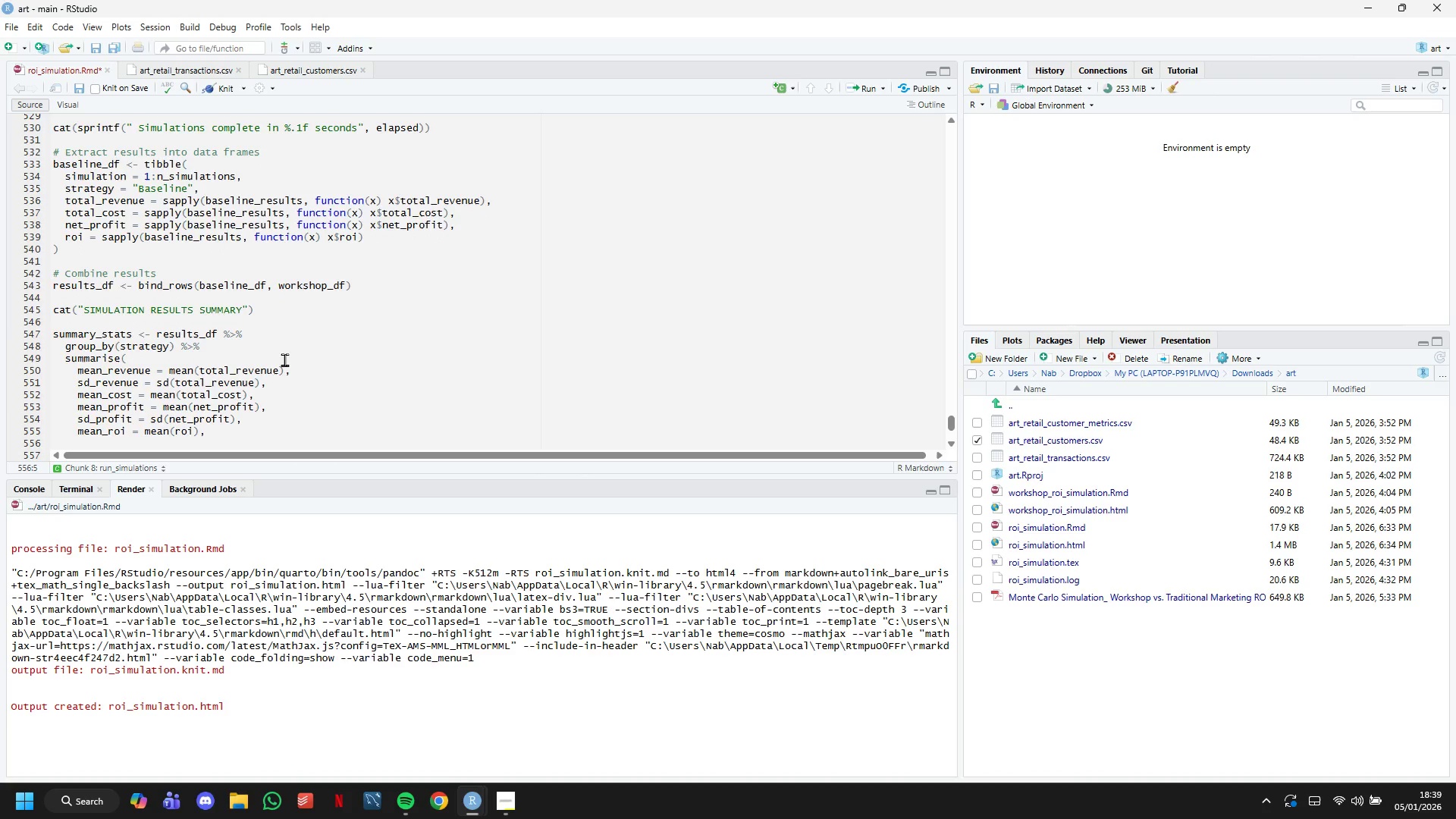 
type(sd_roi = sd(roi)
 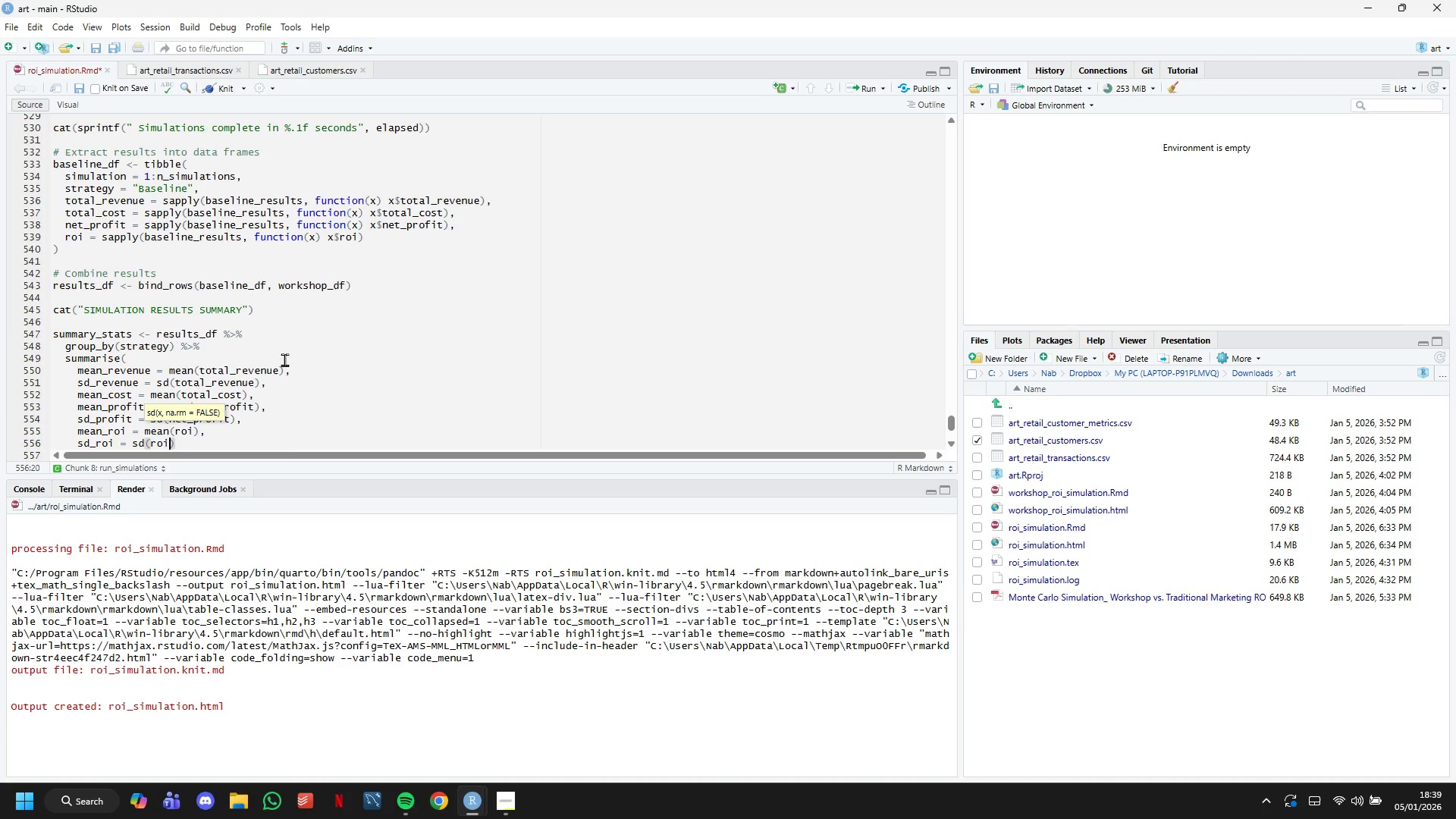 
key(ArrowRight)
 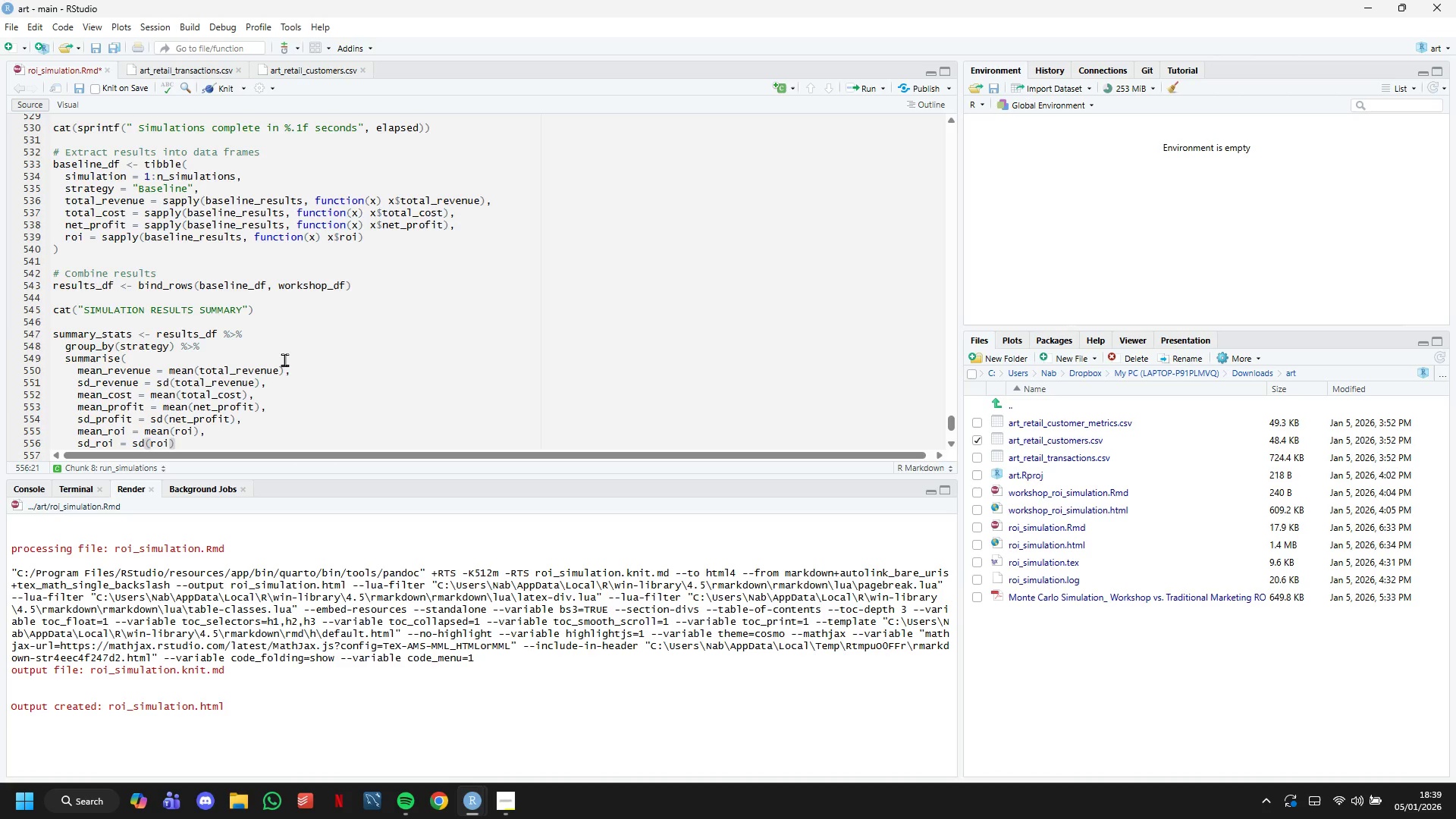 
key(Comma)
 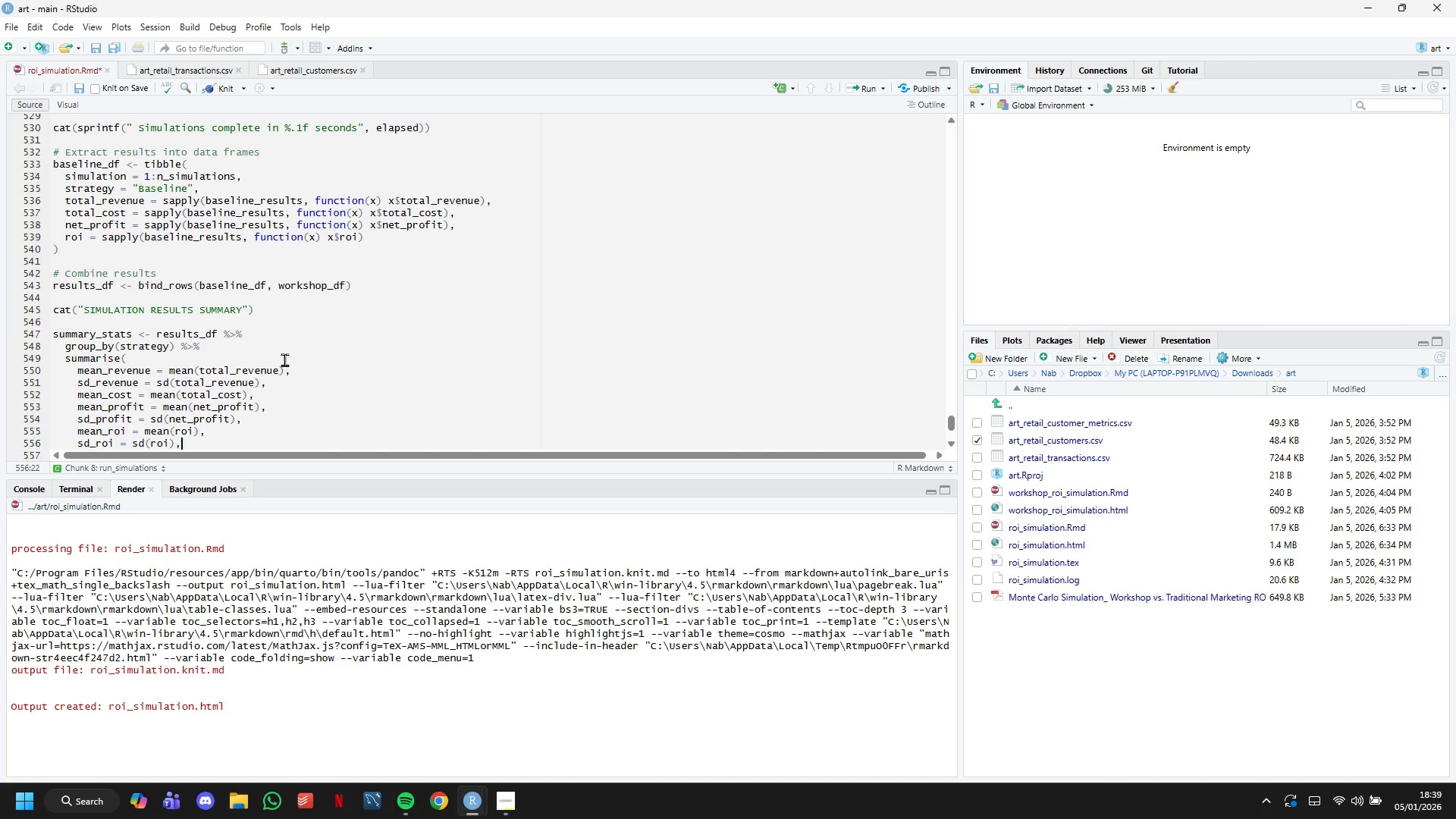 
key(Enter)
 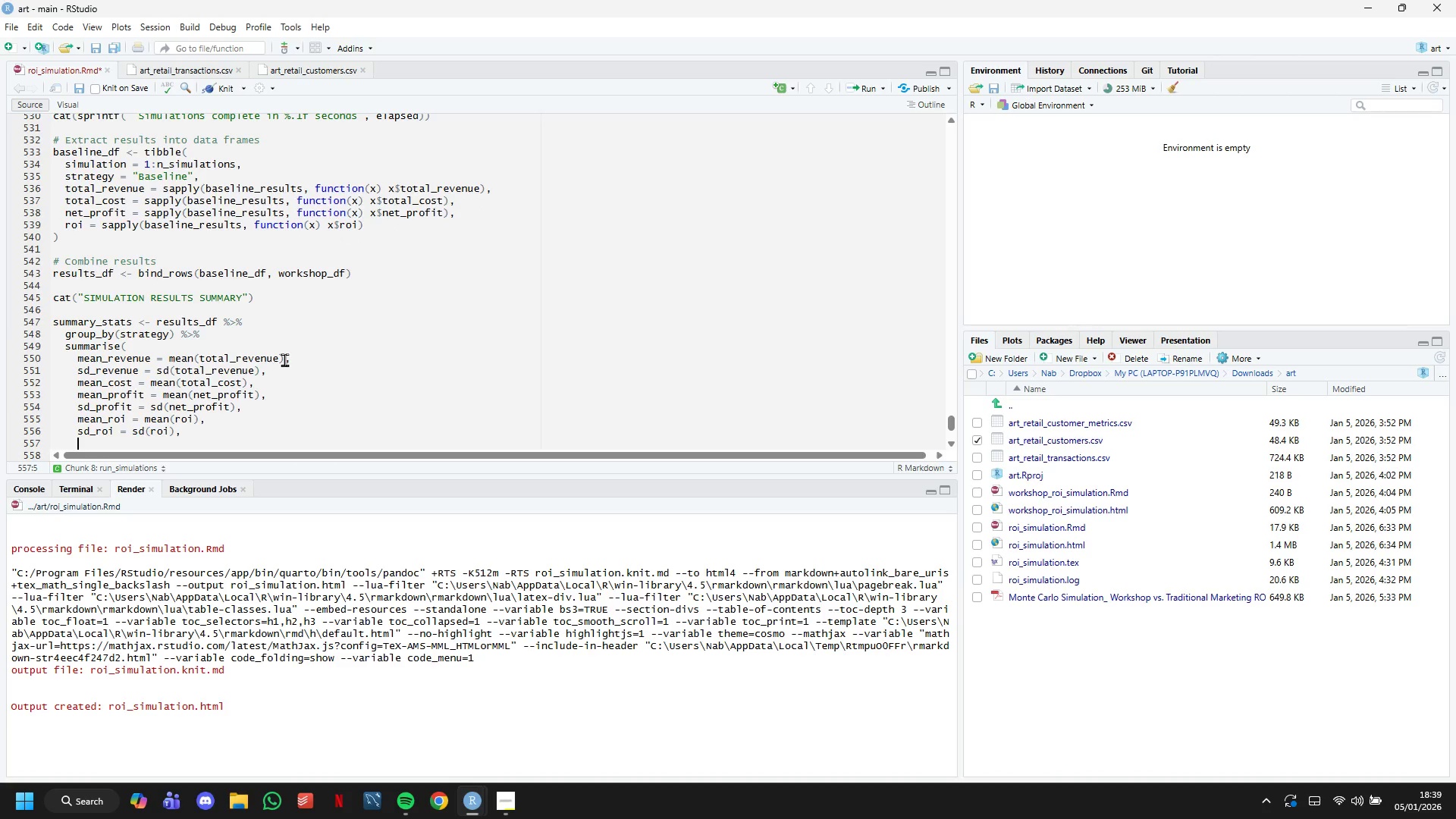 
type(.groups = "drop)
 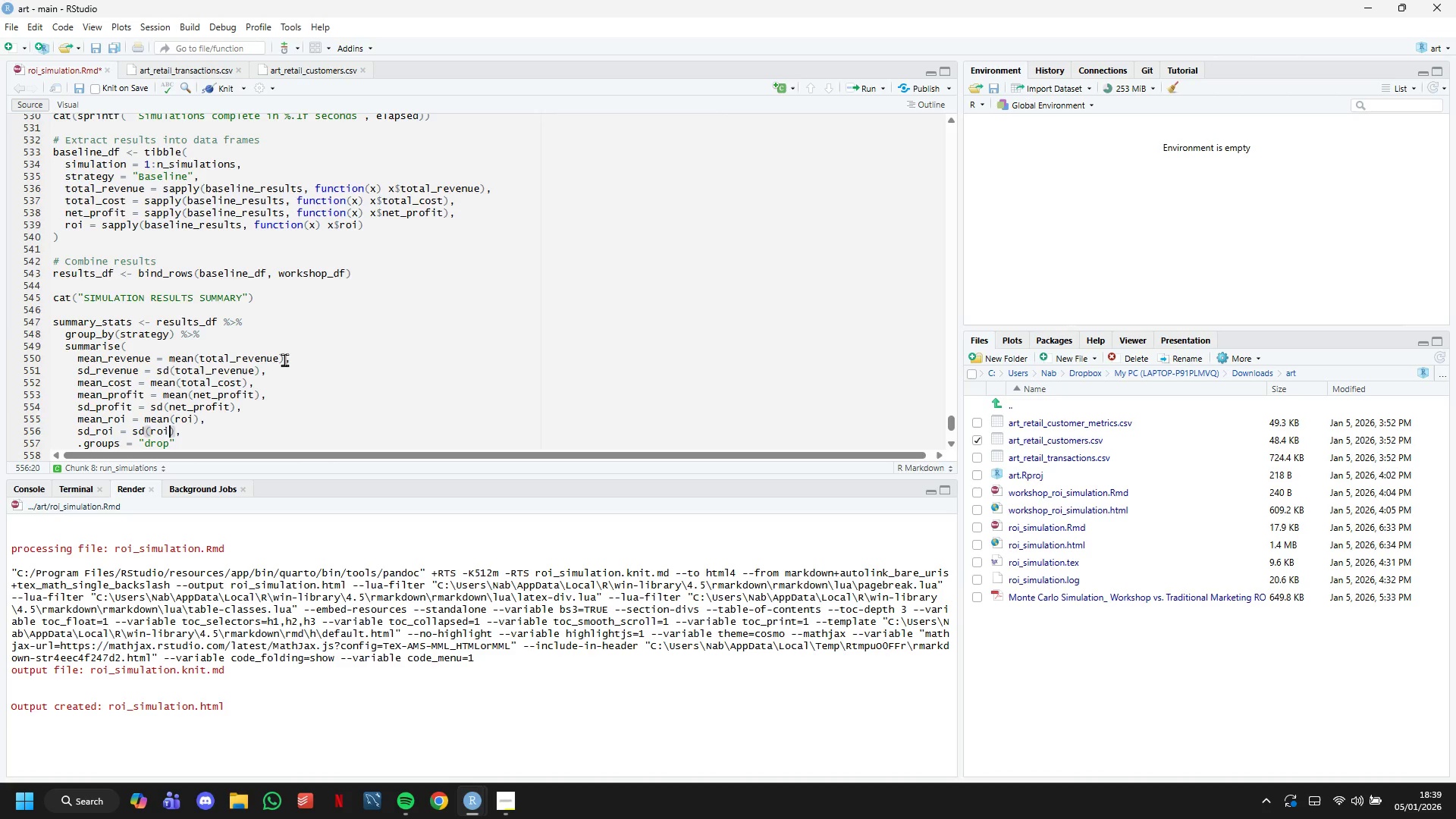 
 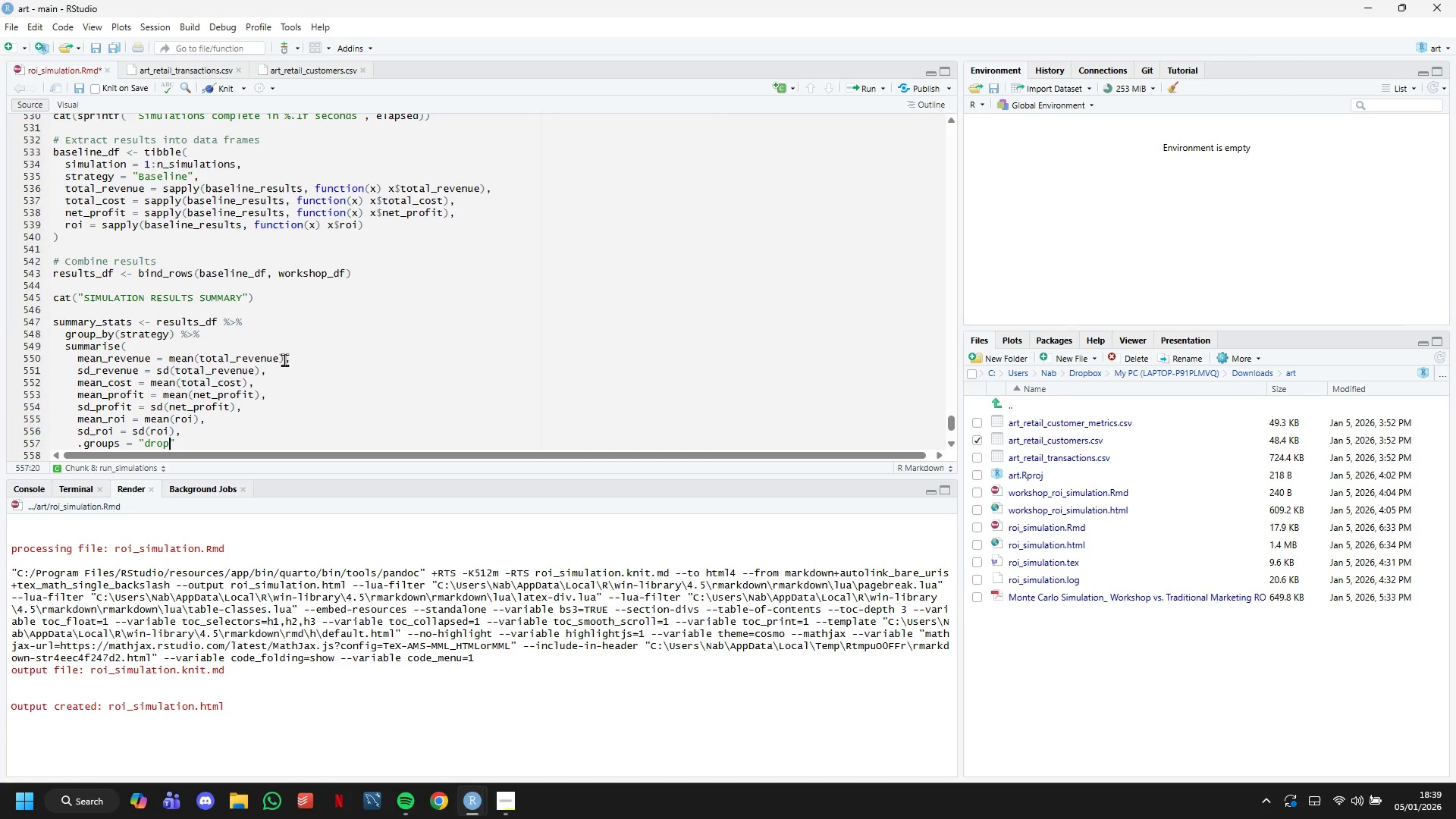 
key(ArrowUp)
 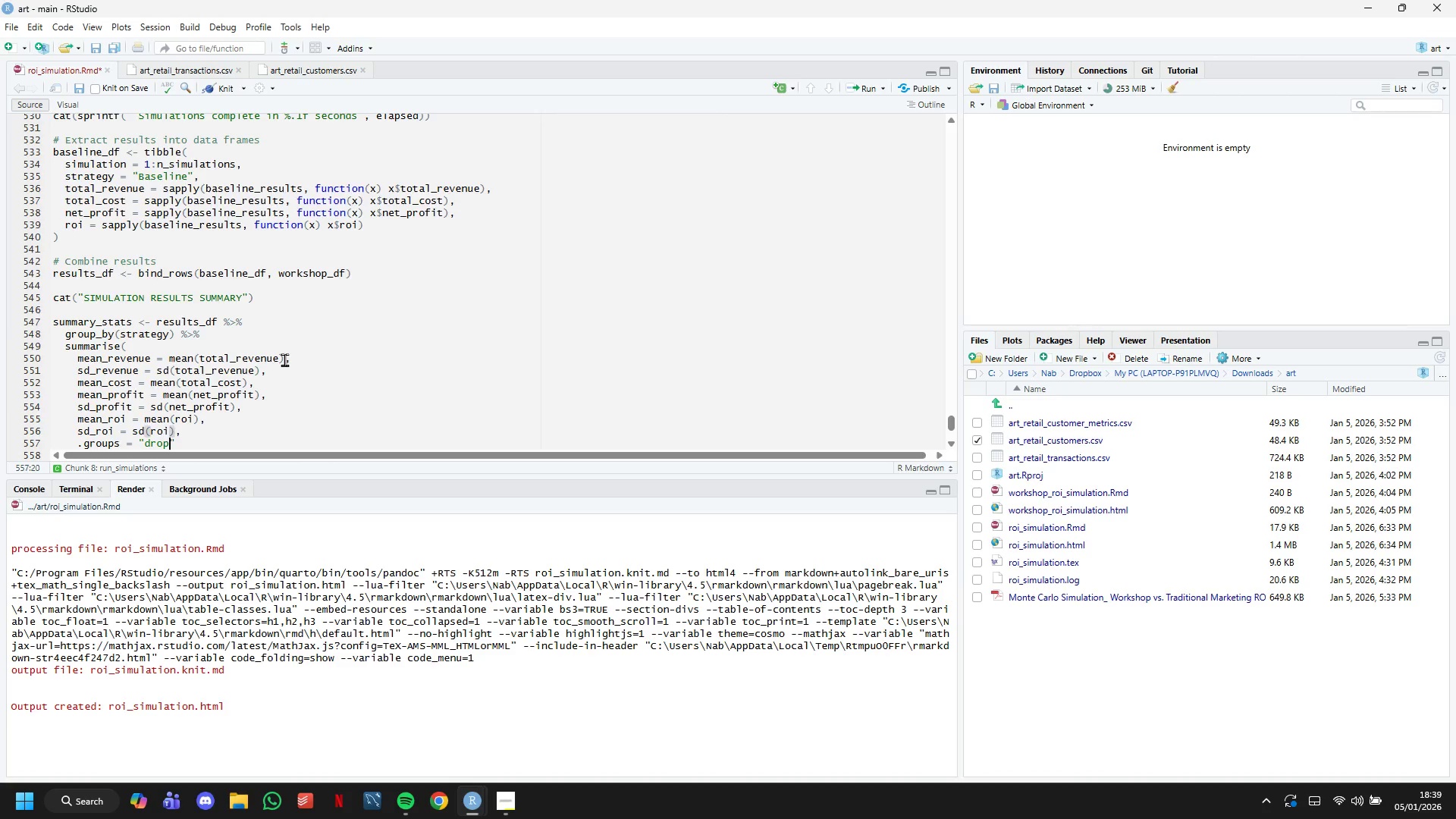 
key(ArrowDown)
 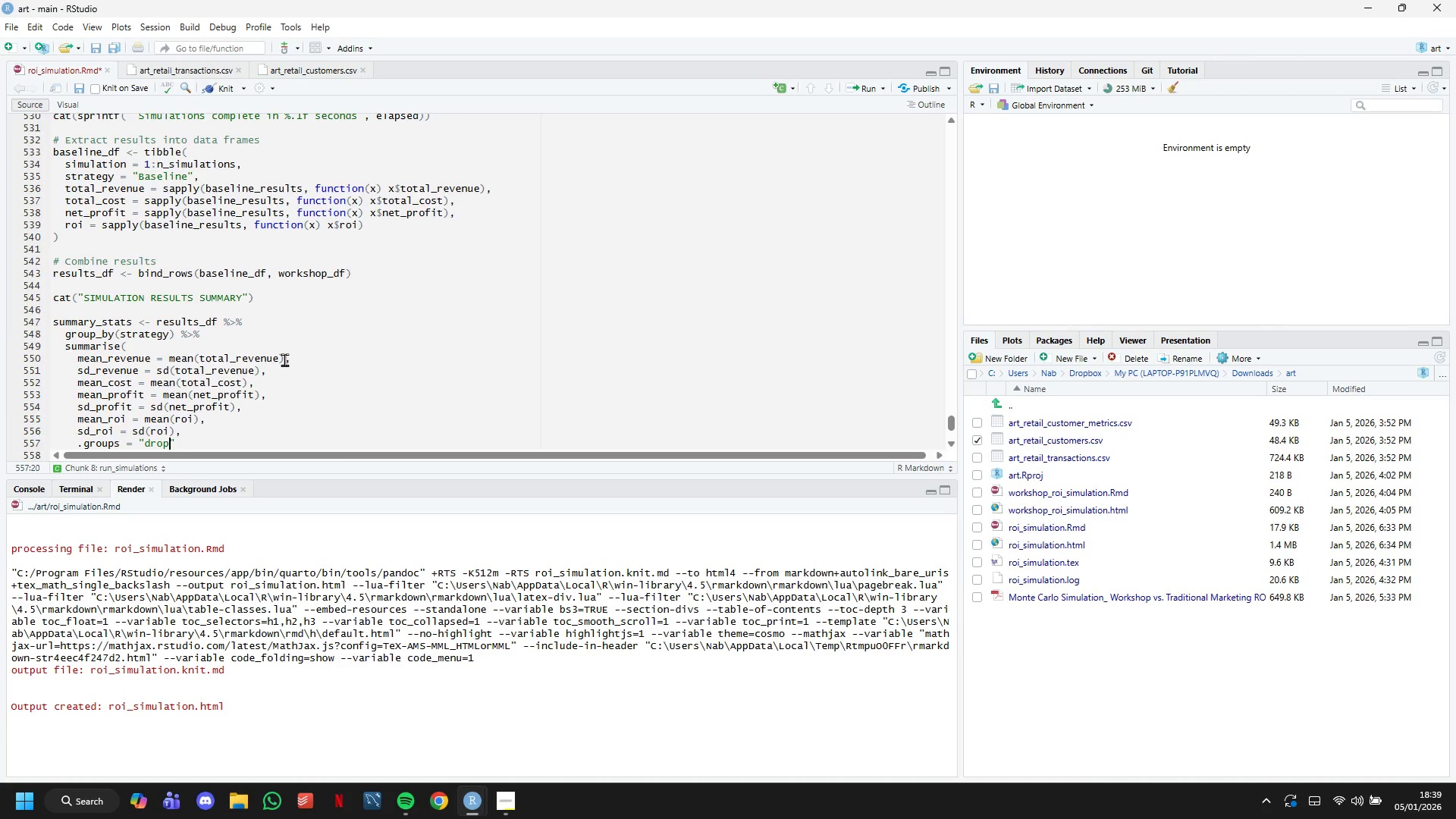 
key(ArrowDown)
 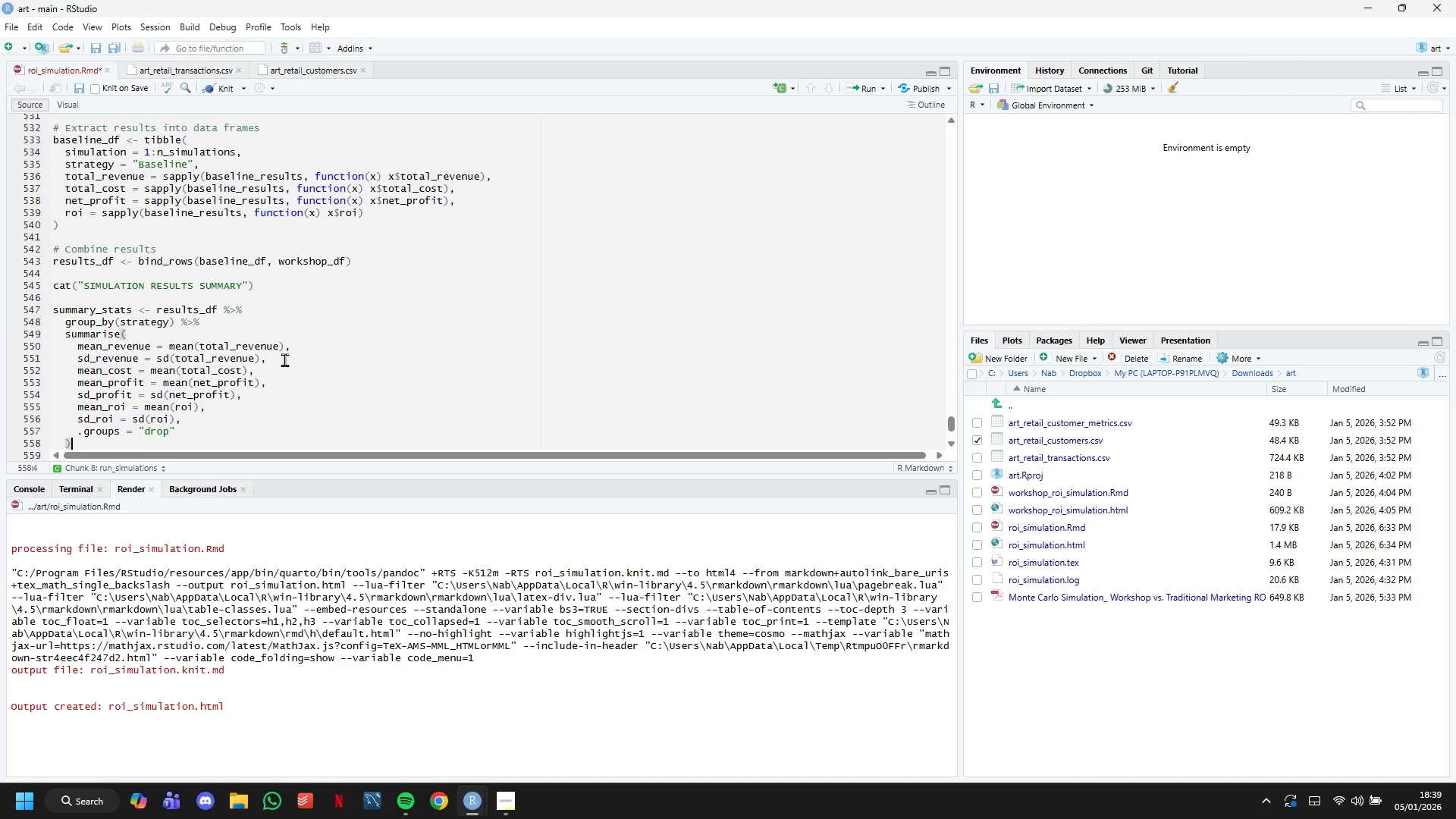 
key(ArrowDown)
 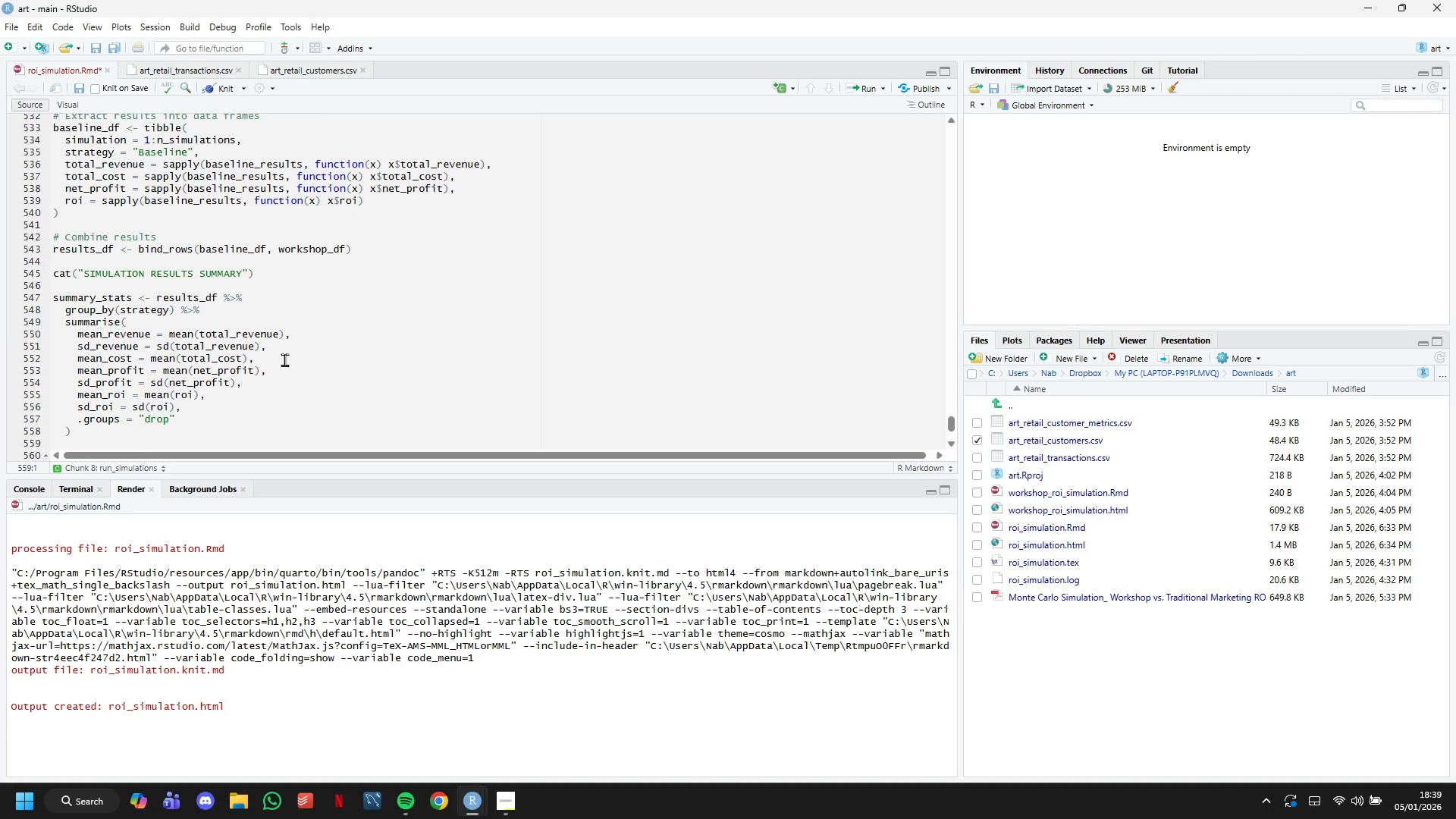 
type(print(summary_stats)
 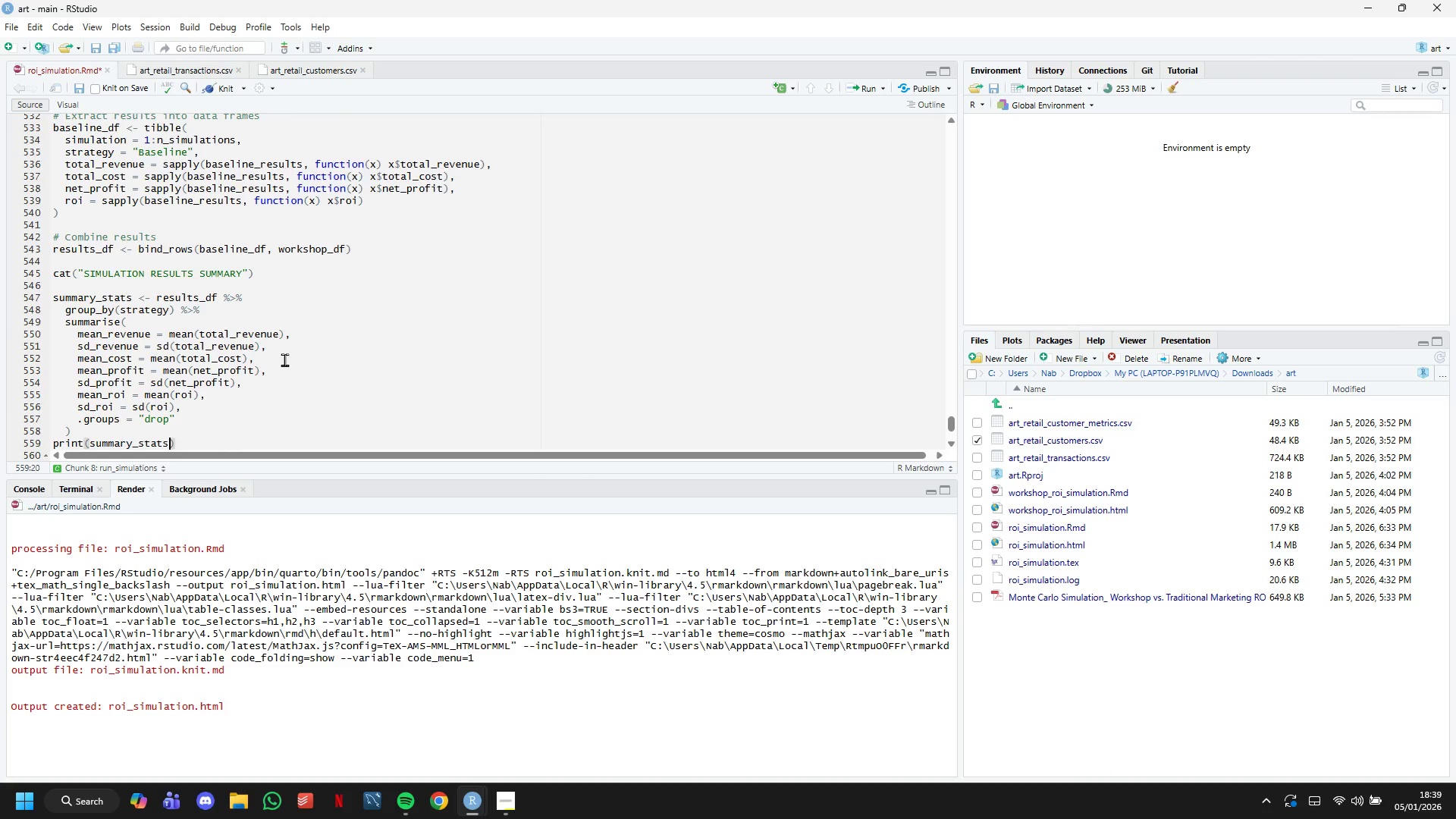 
left_click([221, 95])
 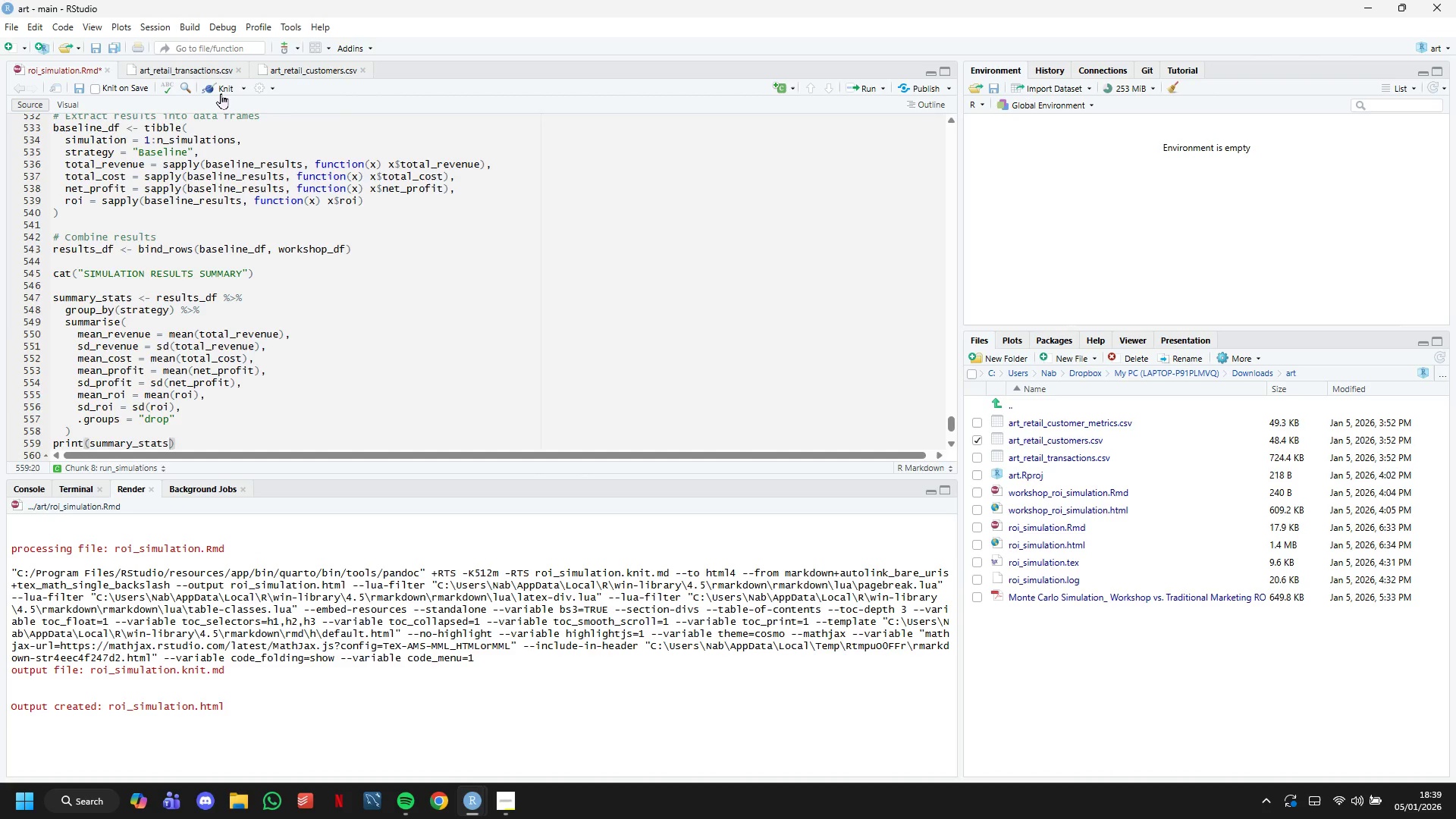 
left_click([221, 93])
 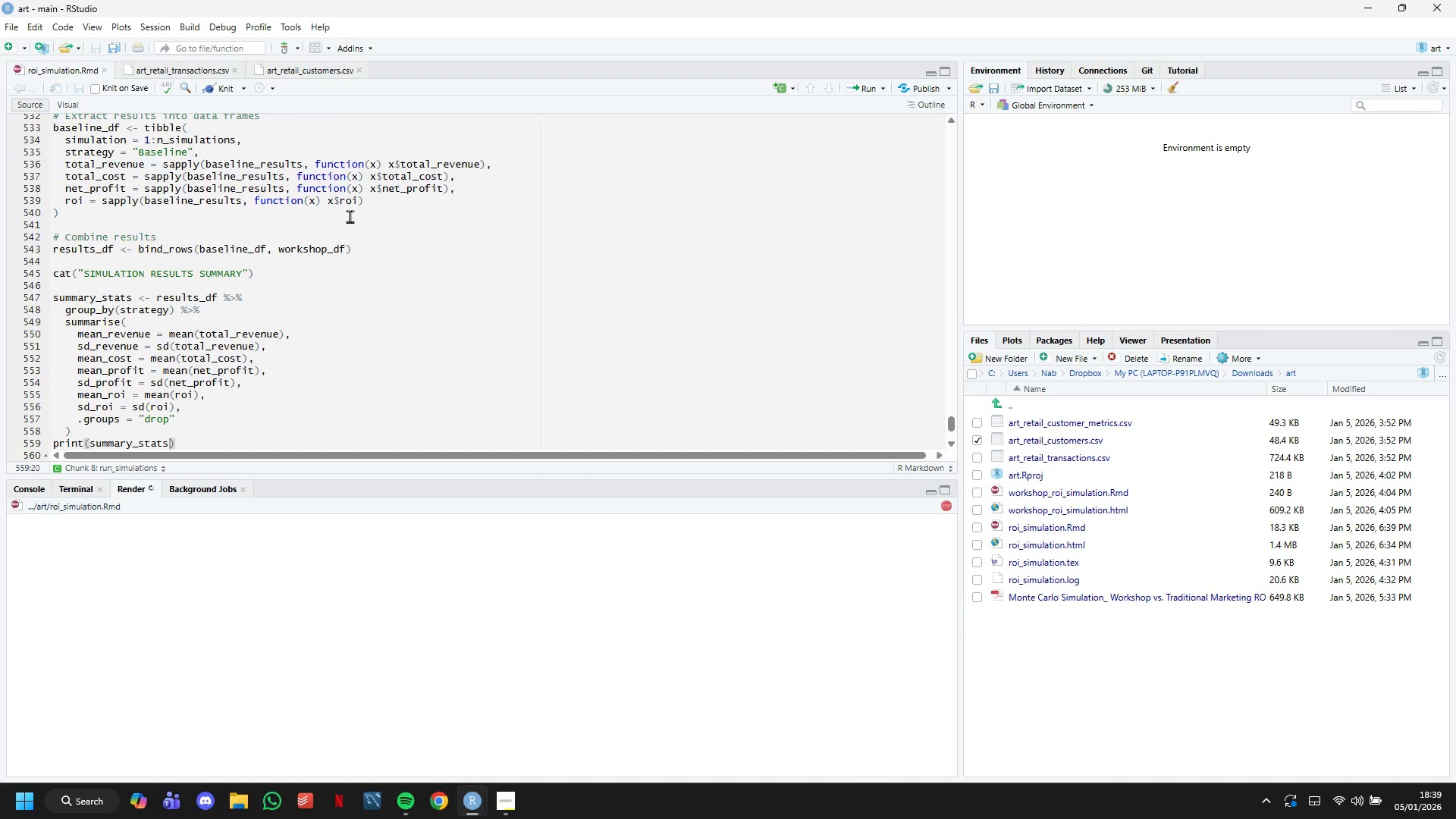 
scroll: coordinate [351, 212], scroll_direction: down, amount: 3.0